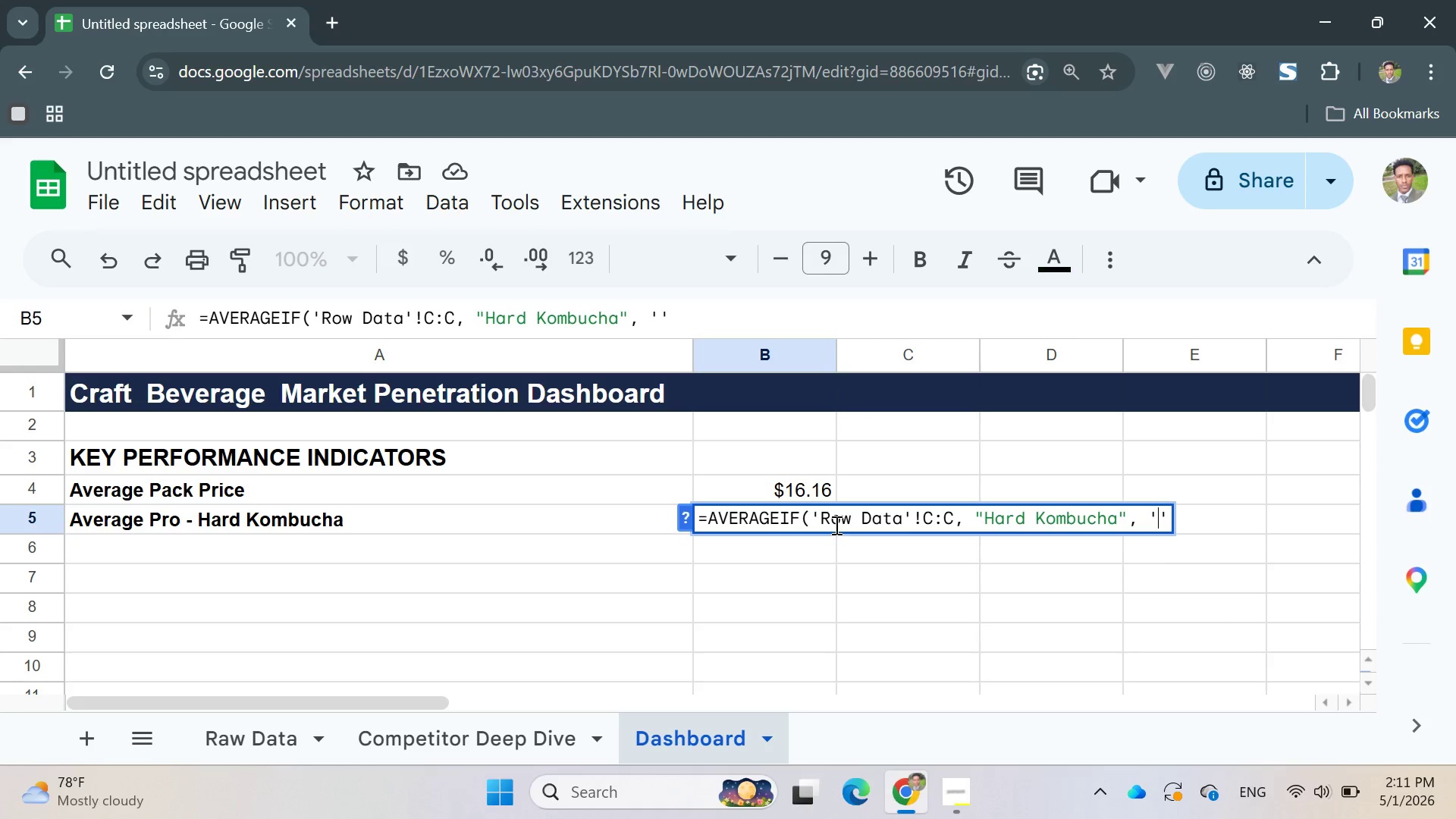 
type(Raw Data)
 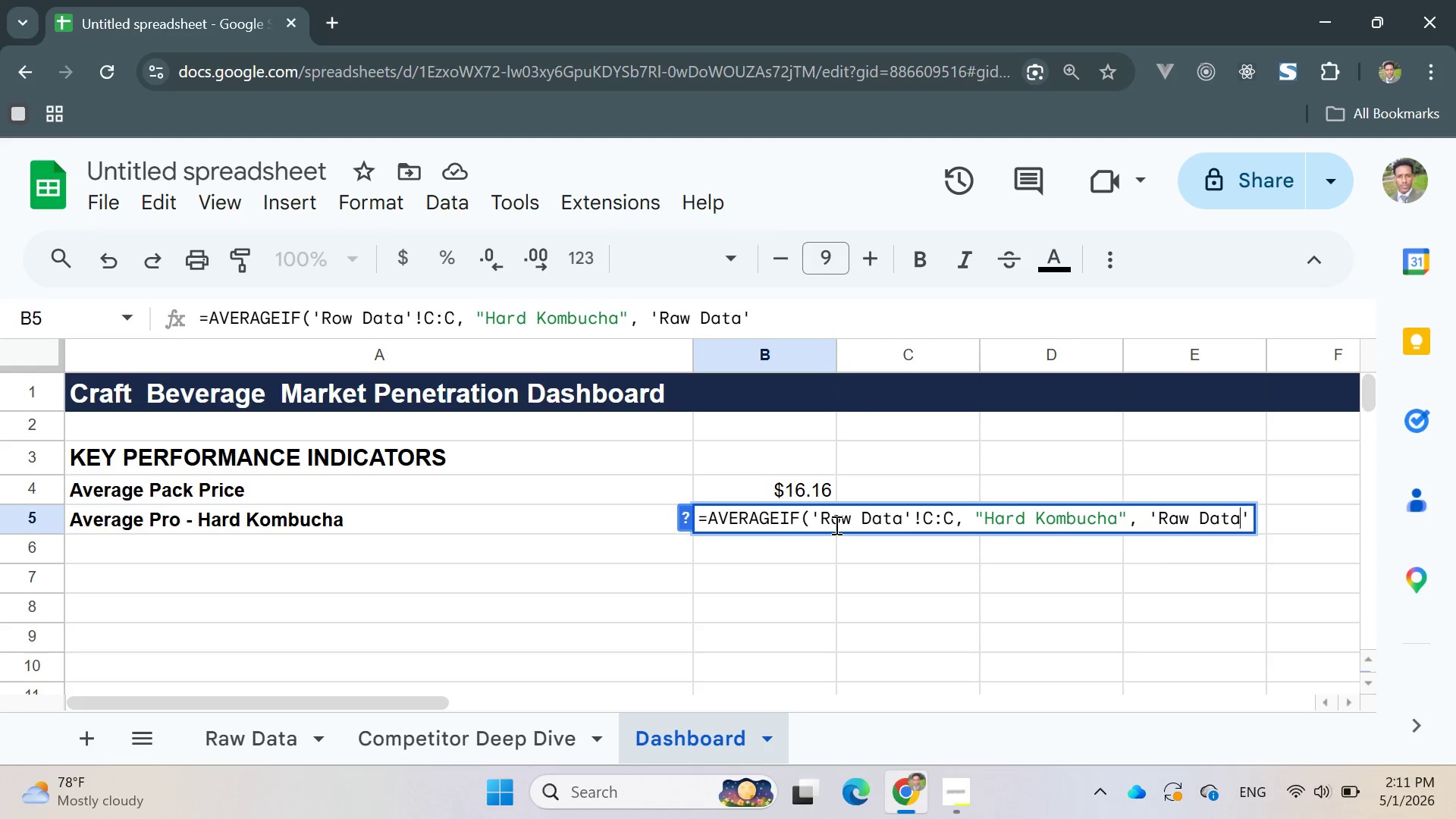 
key(ArrowRight)
 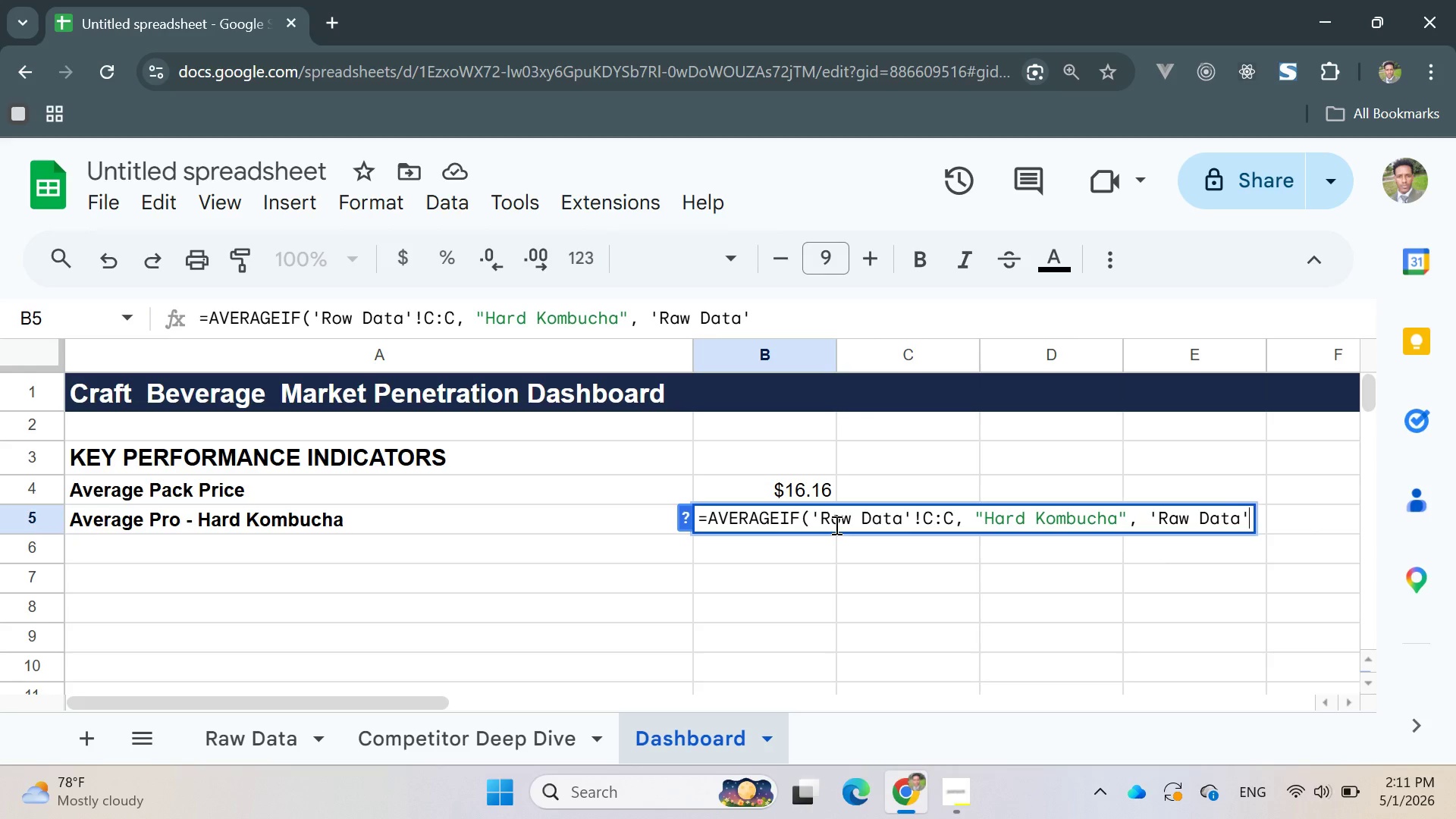 
type(!J:J))
 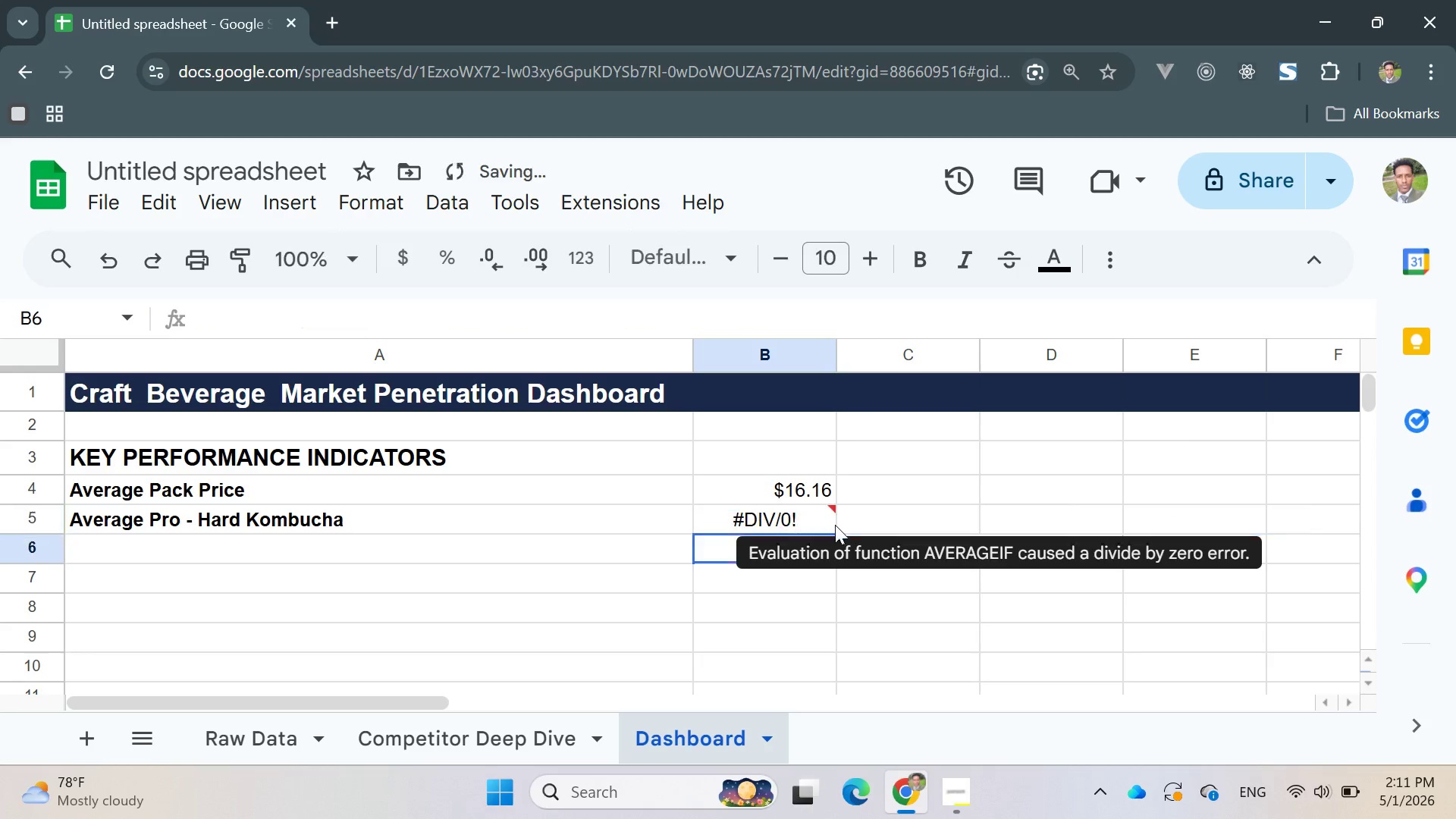 
 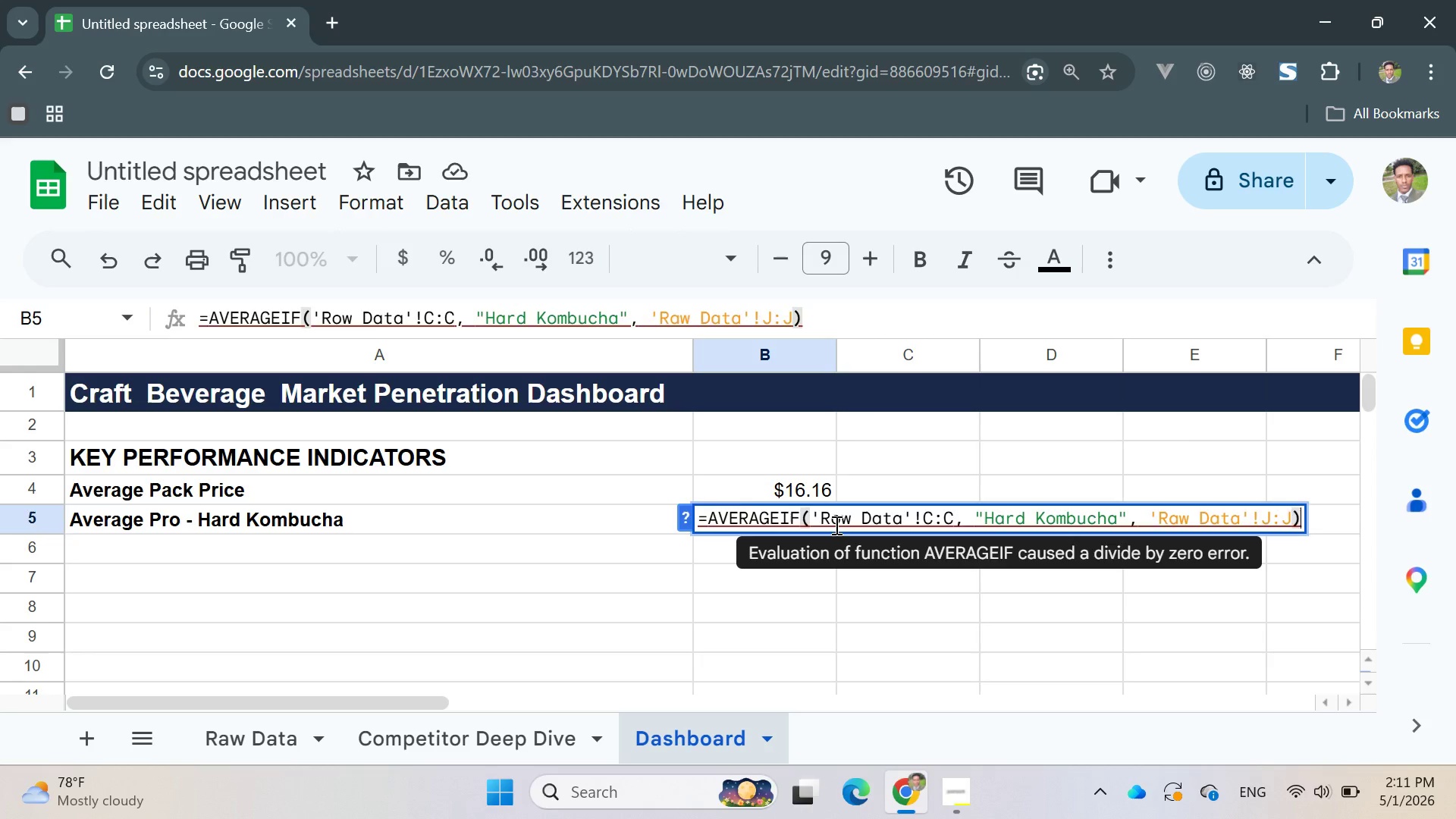 
key(Enter)
 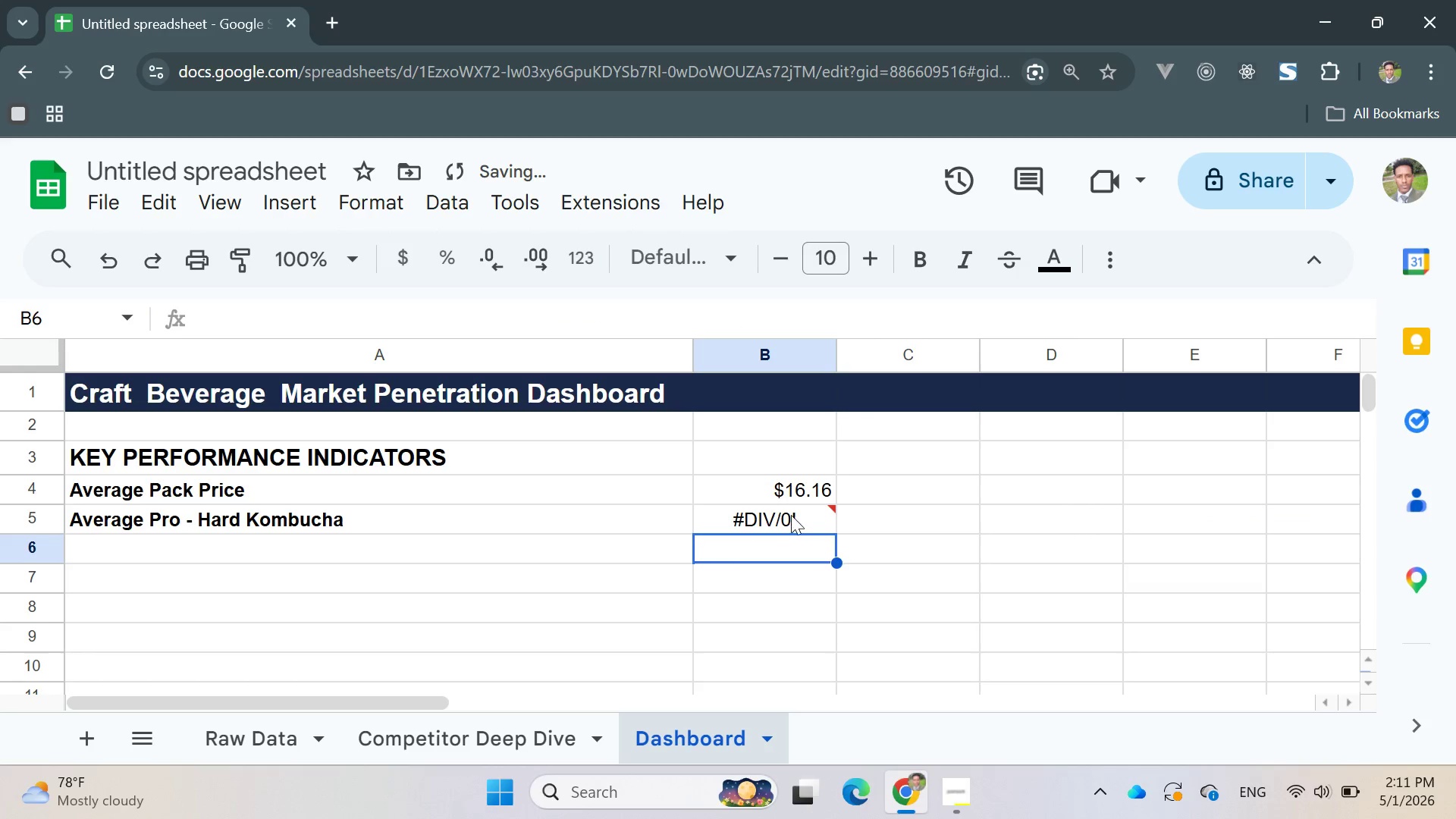 
double_click([791, 515])
 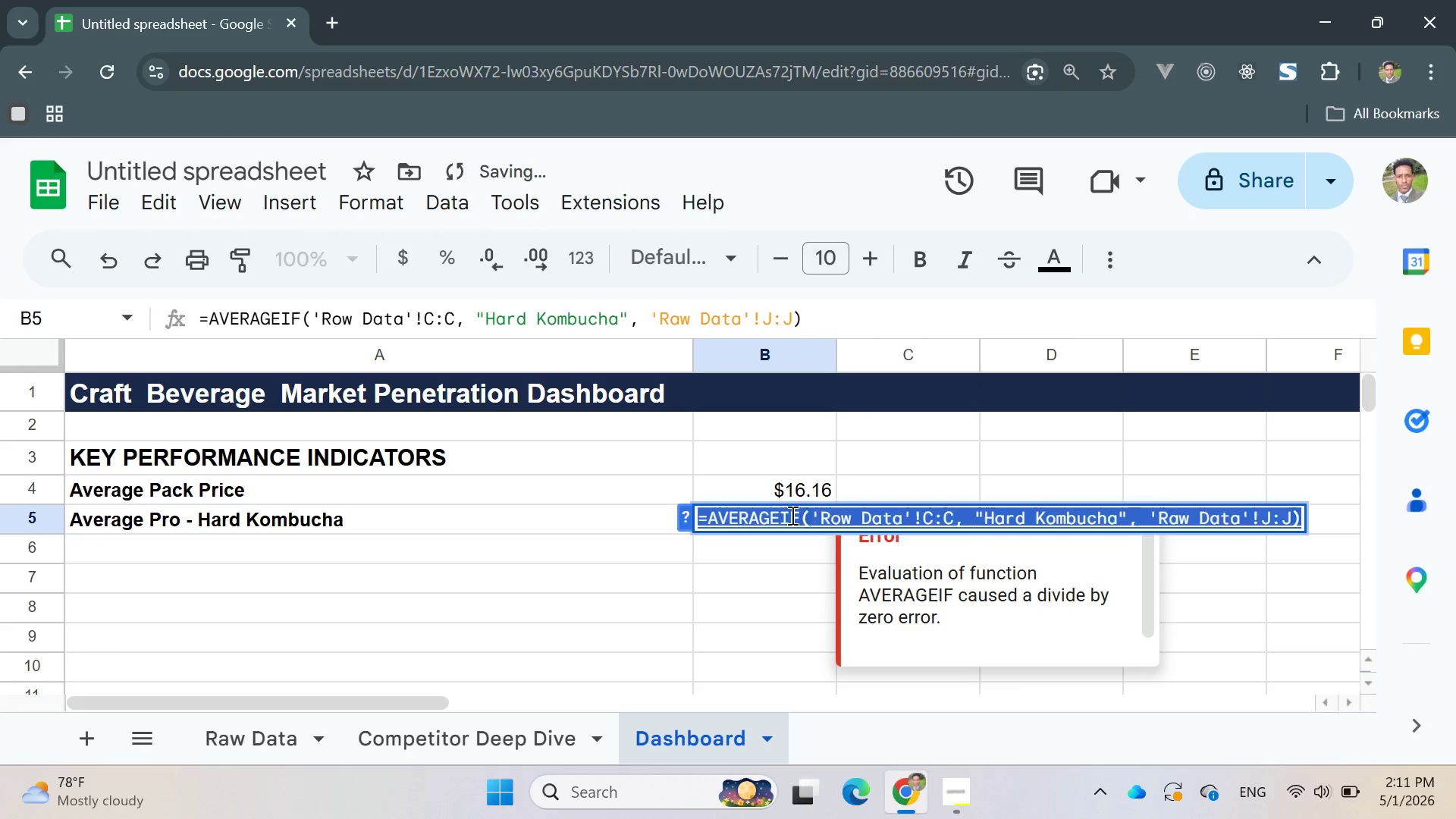 
triple_click([791, 515])
 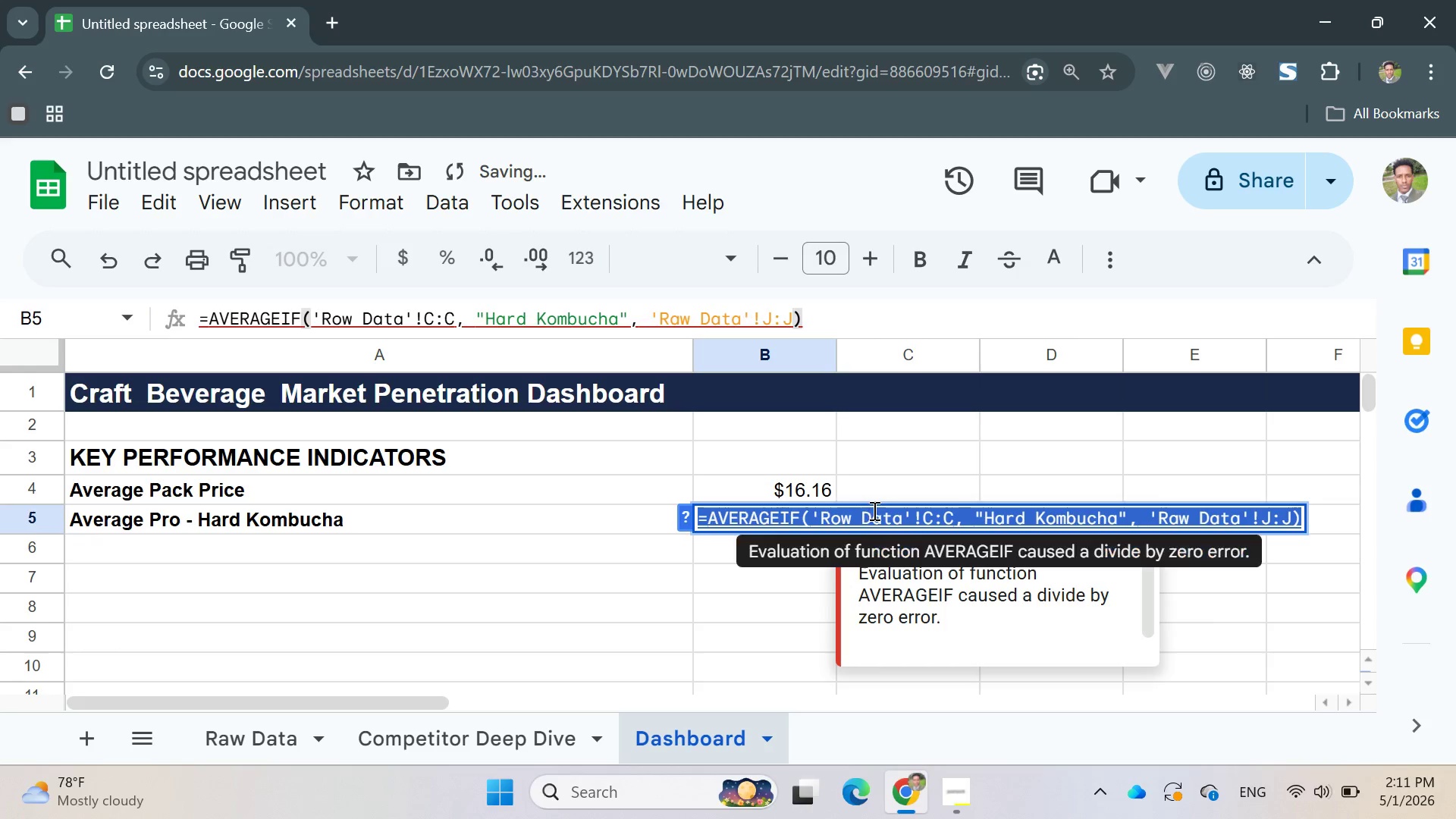 
left_click([882, 512])
 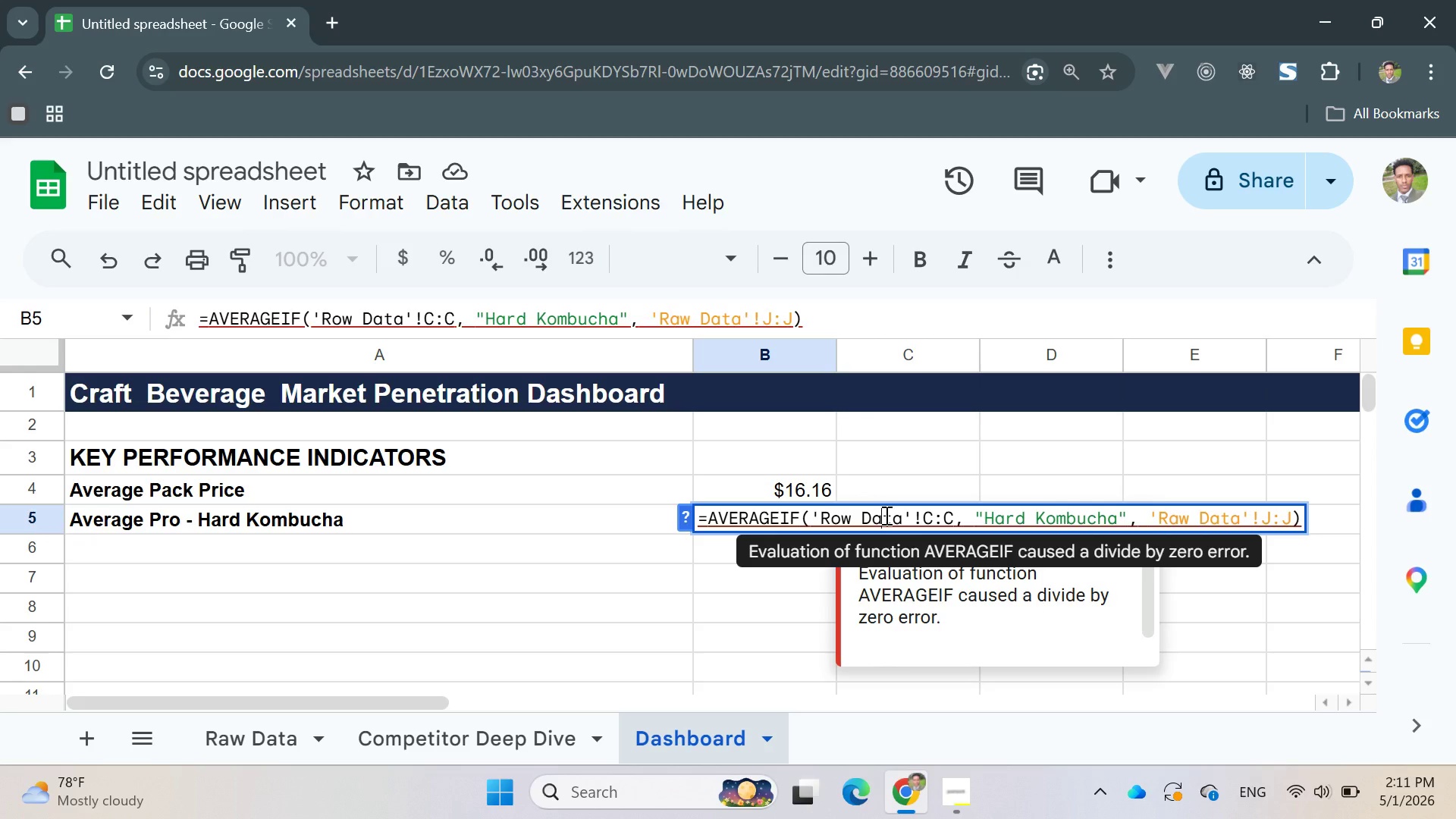 
wait(7.42)
 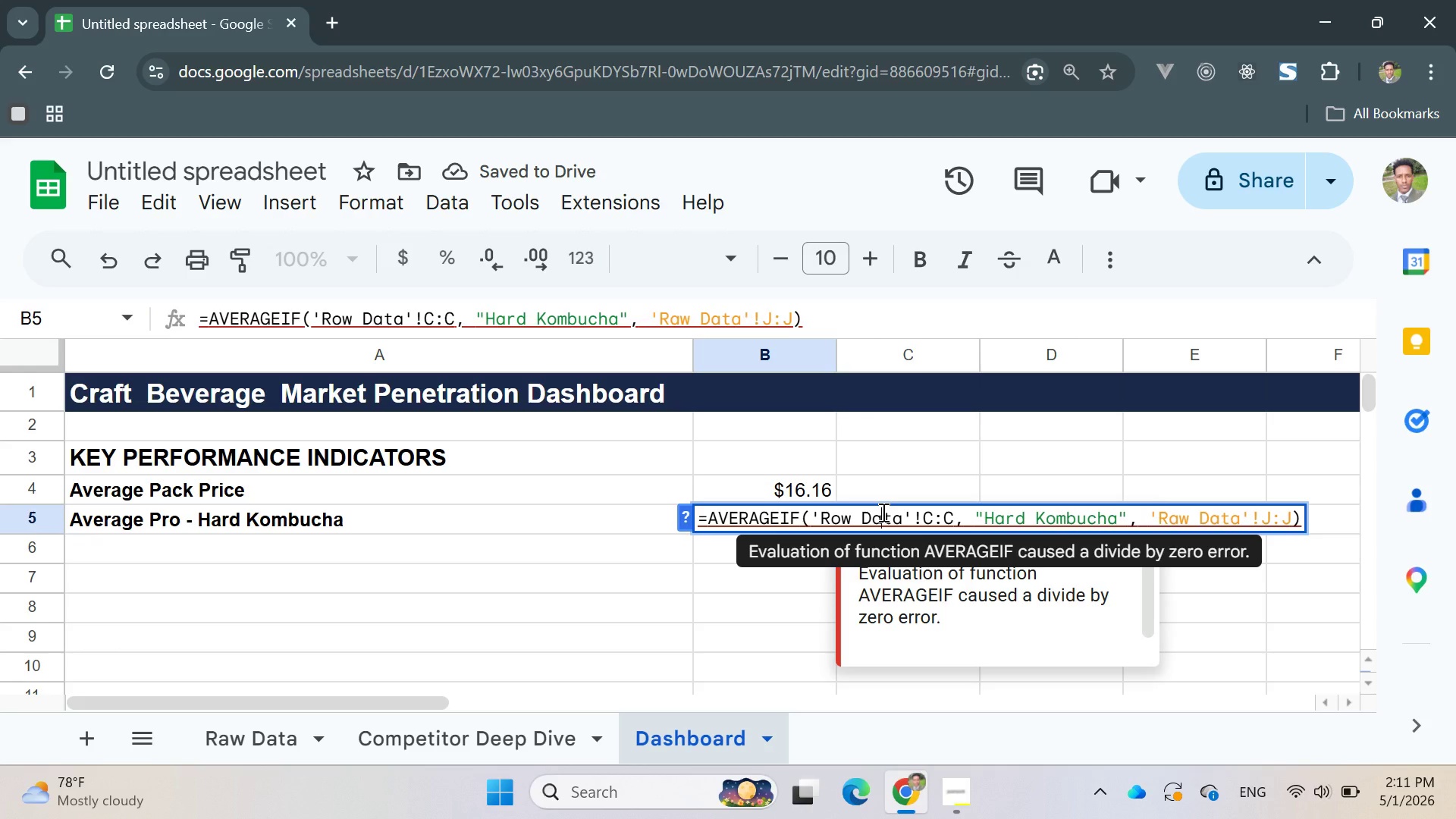 
left_click([962, 520])
 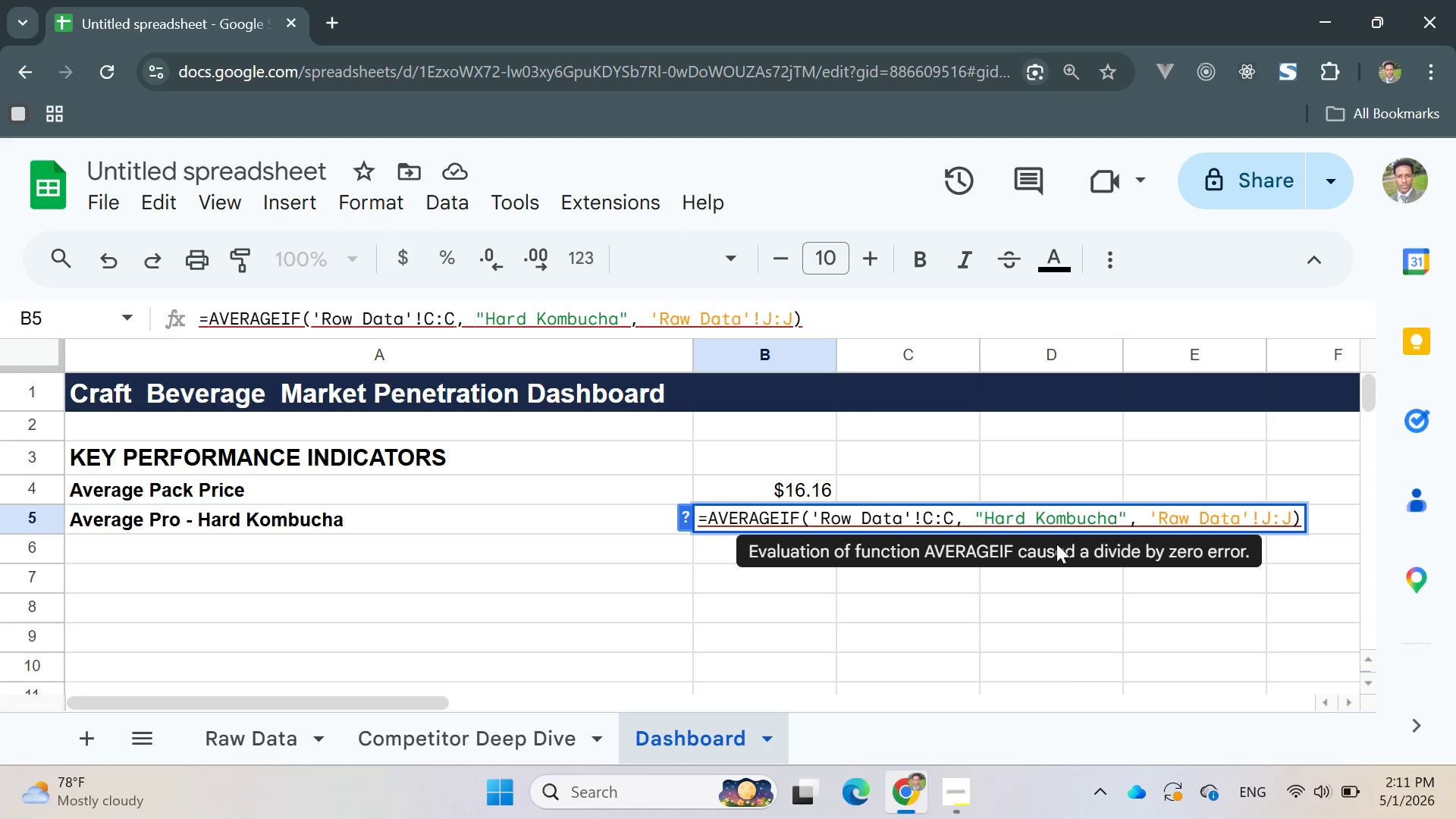 
mouse_move([1094, 530])
 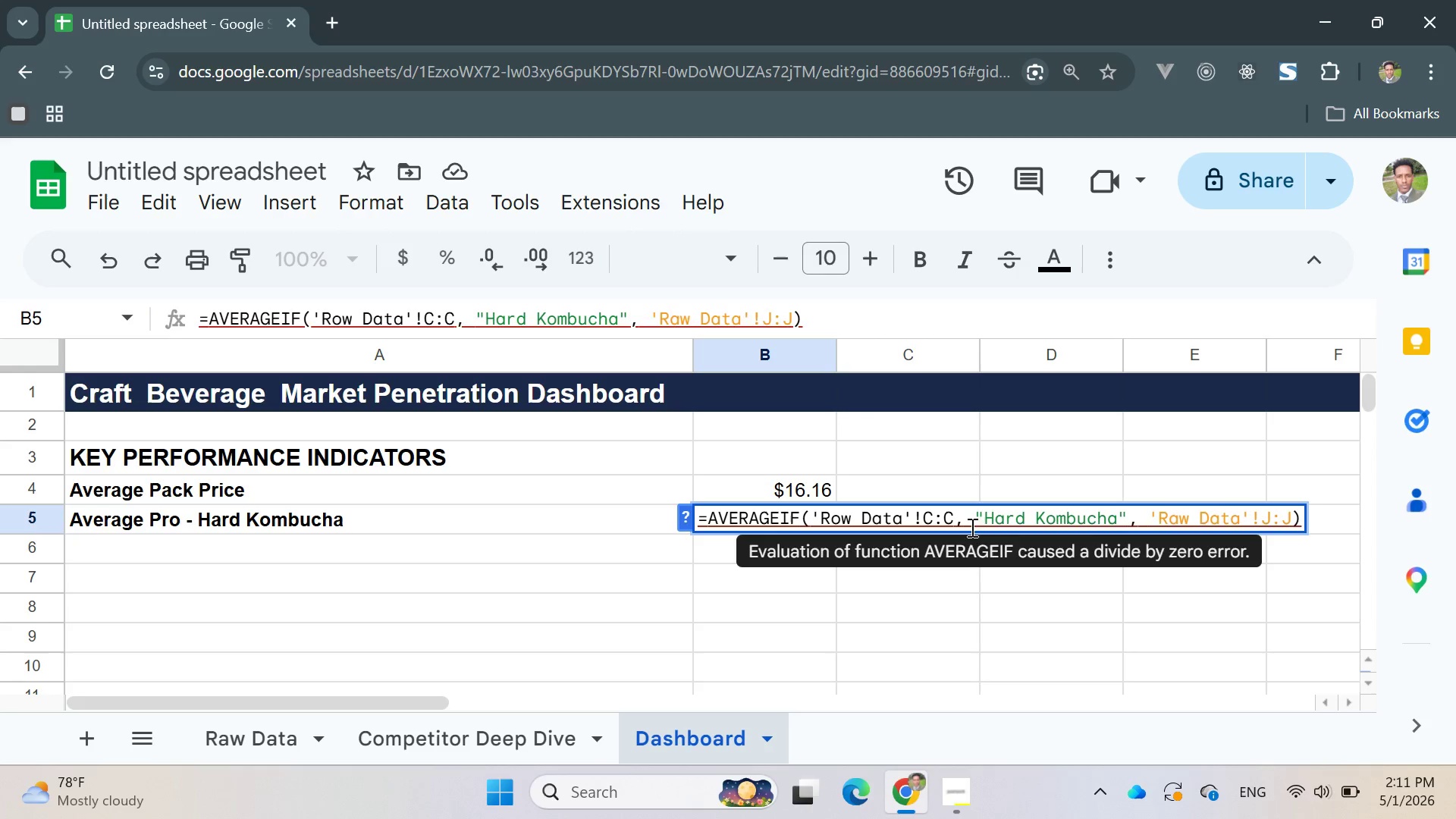 
wait(19.12)
 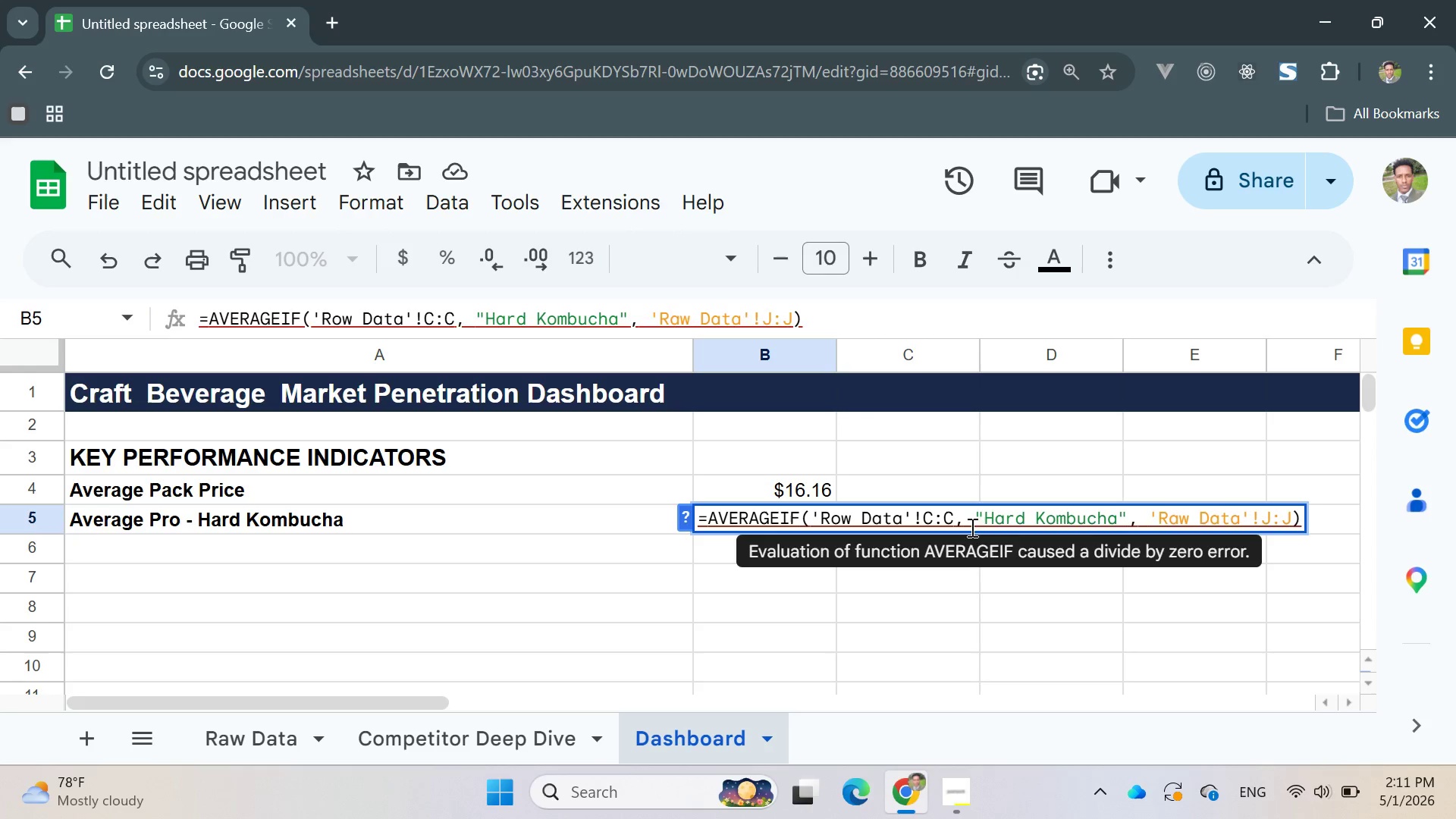 
left_click([240, 745])
 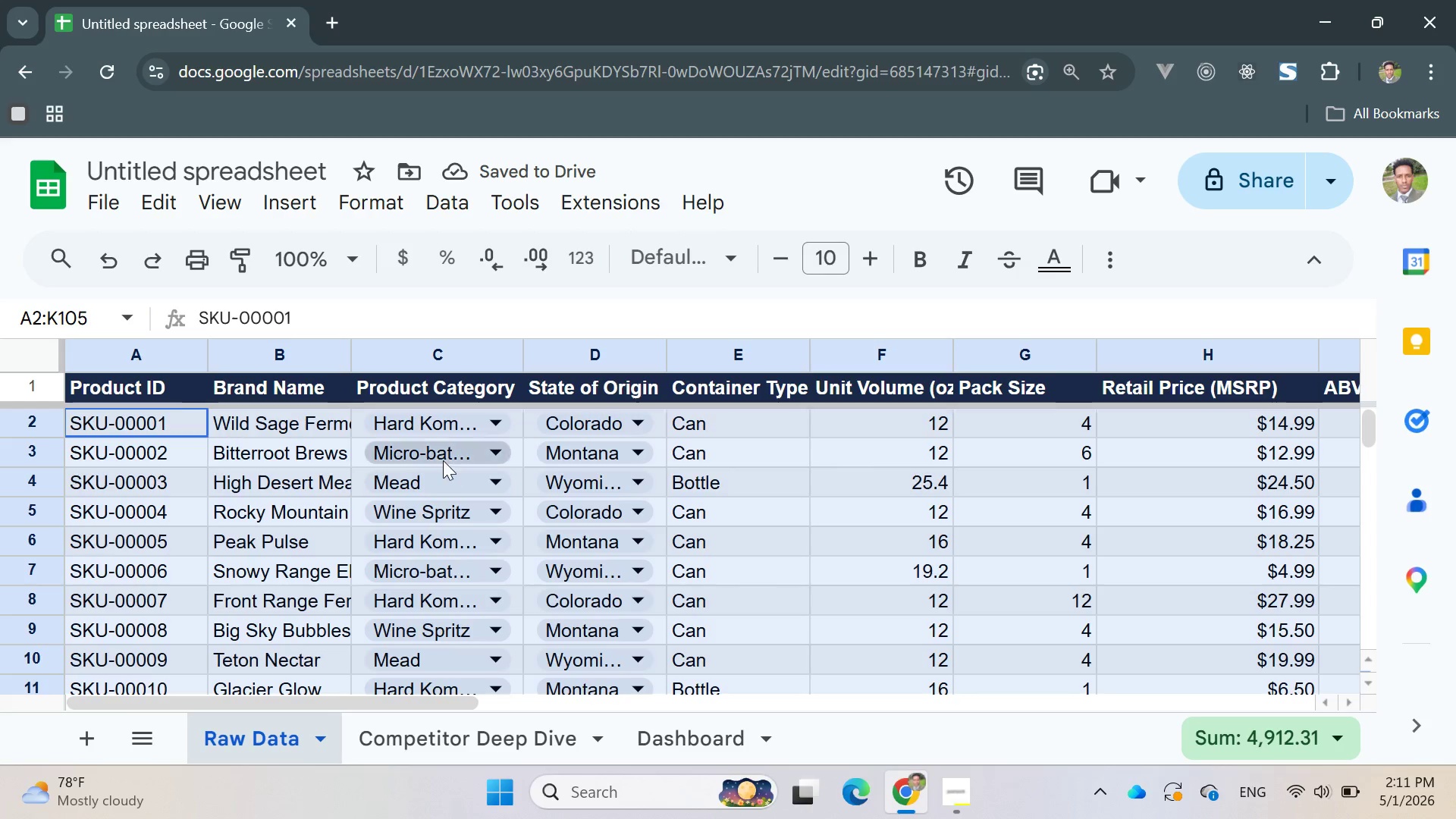 
wait(5.41)
 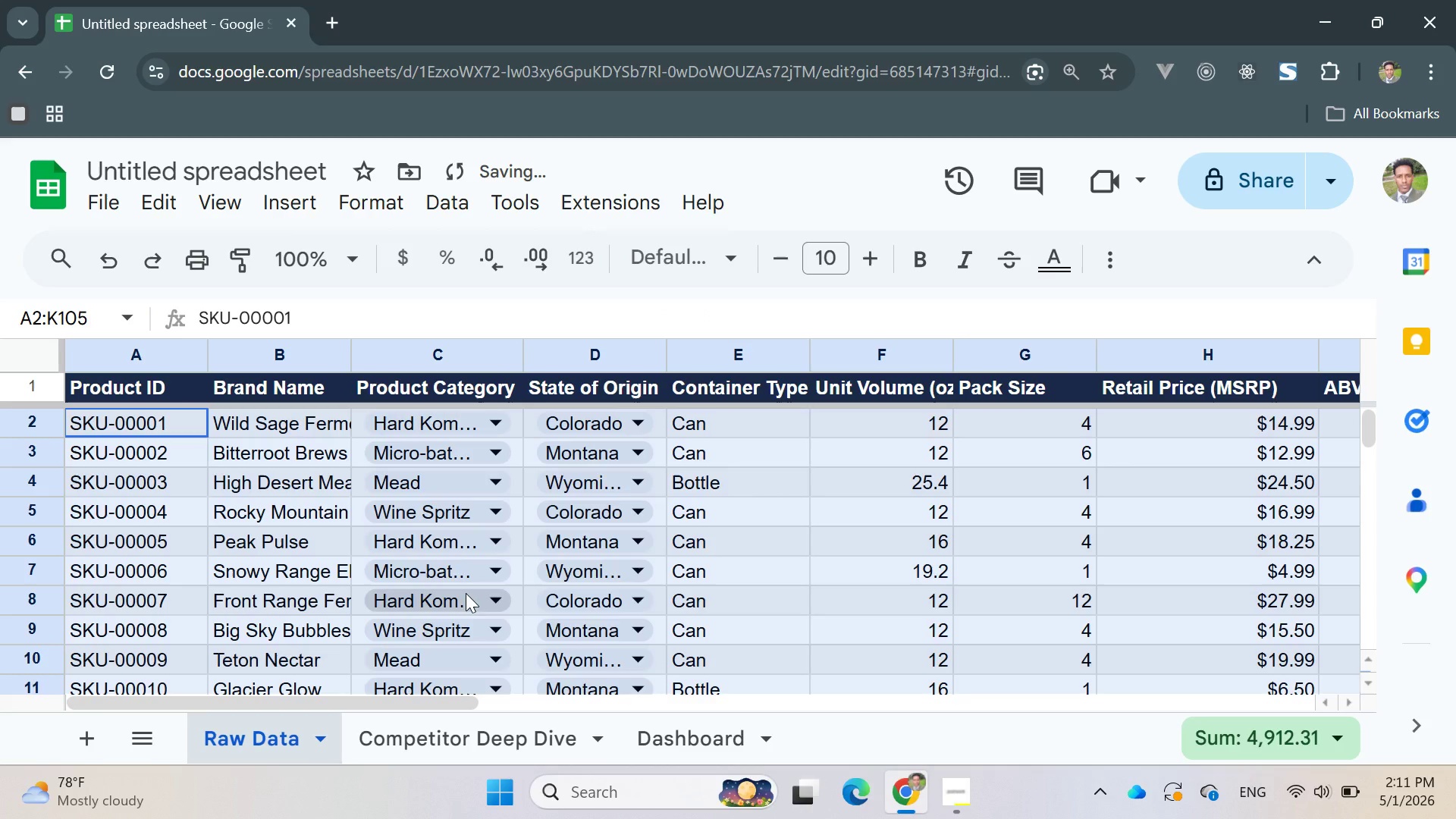 
double_click([431, 422])
 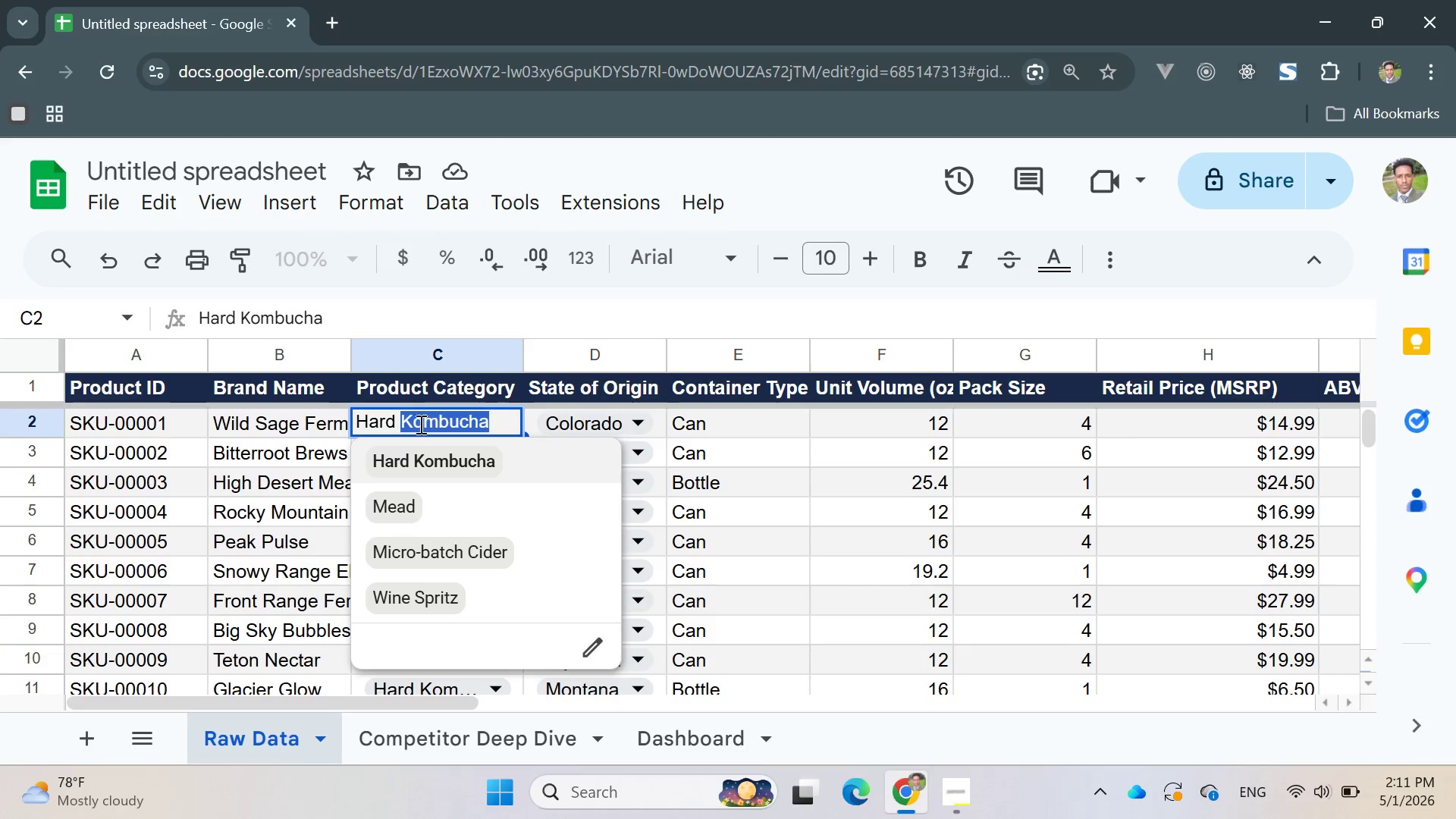 
double_click([408, 419])
 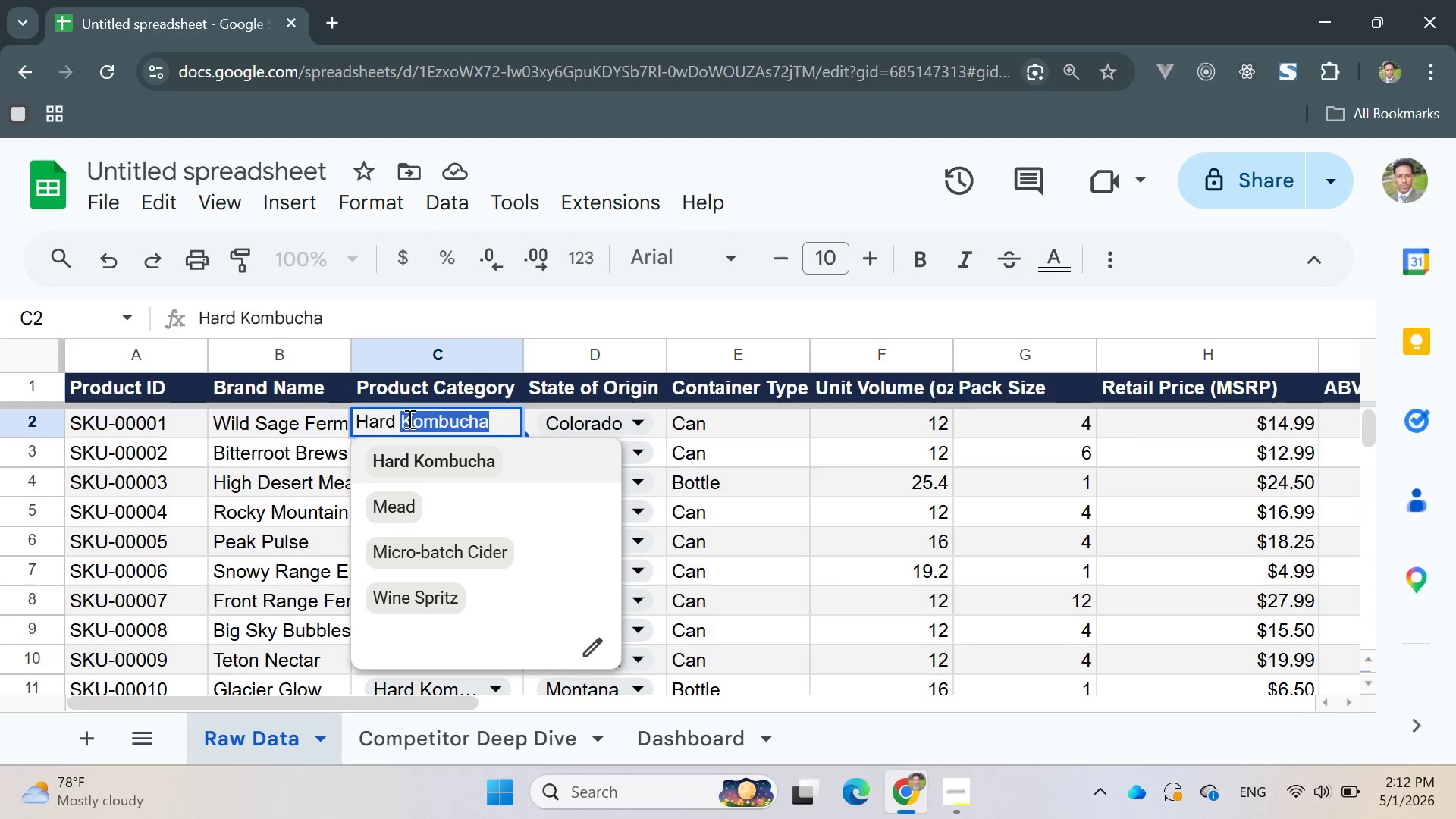 
triple_click([408, 419])
 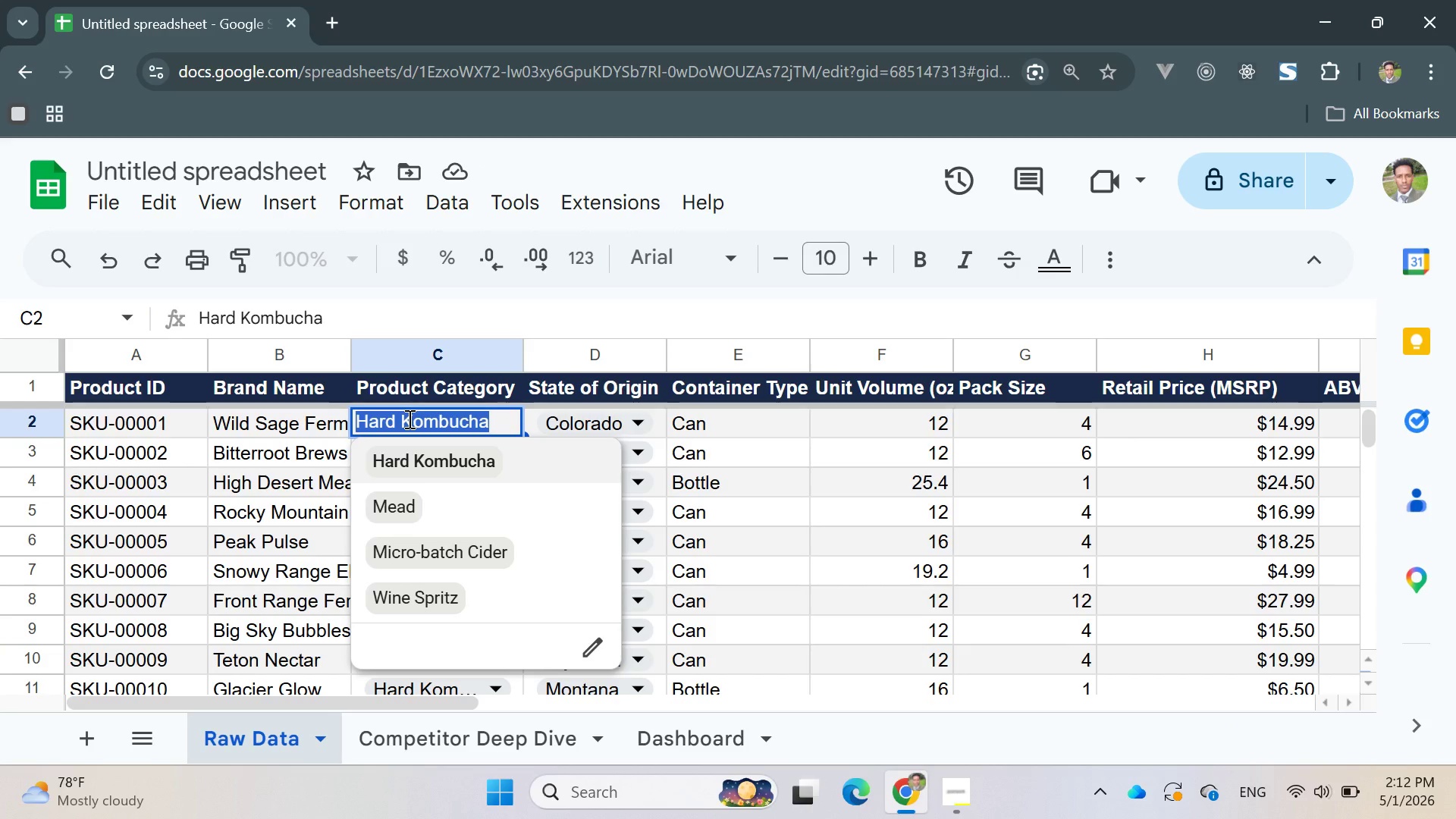 
key(Control+C)
 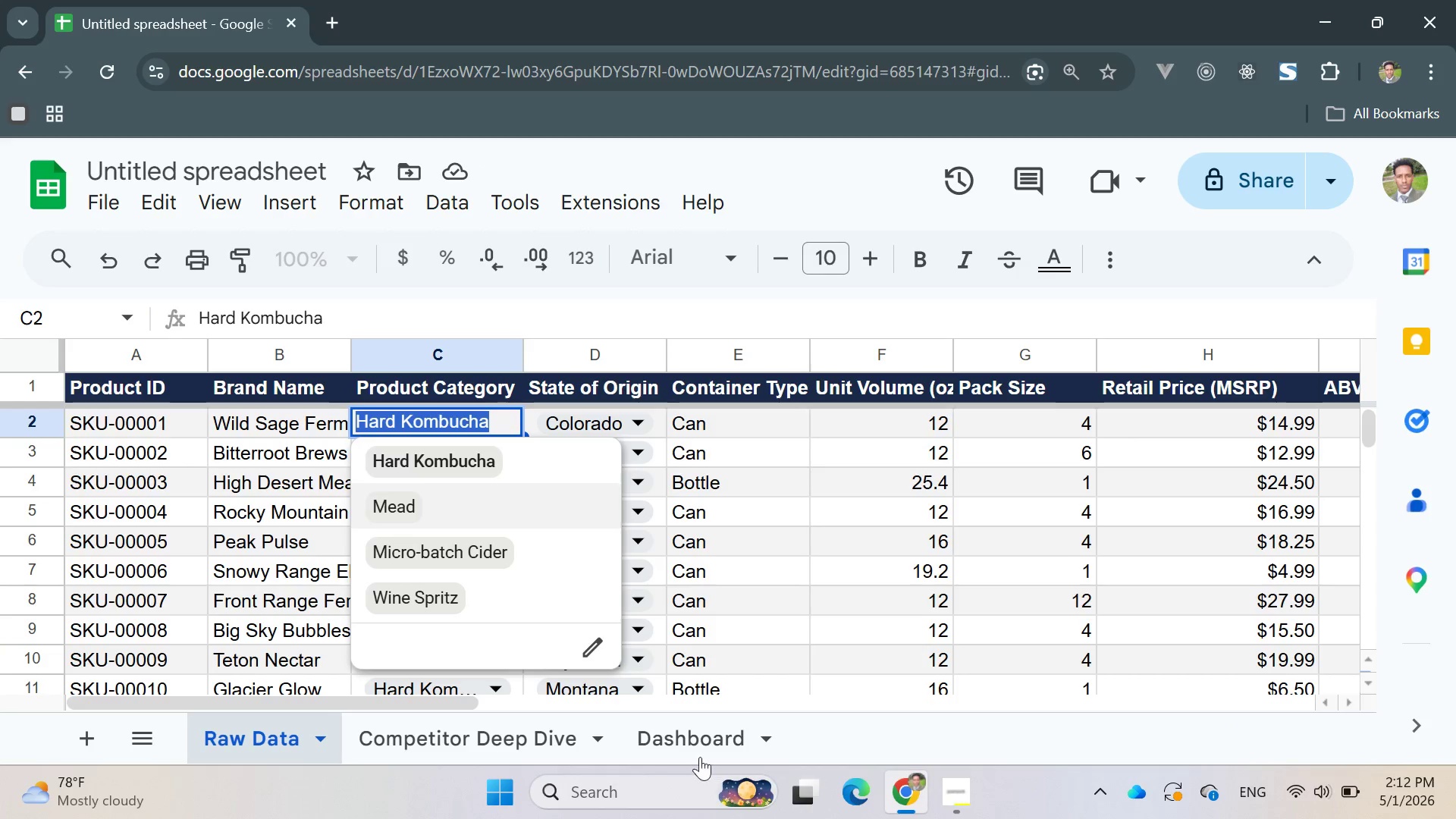 
left_click([688, 739])
 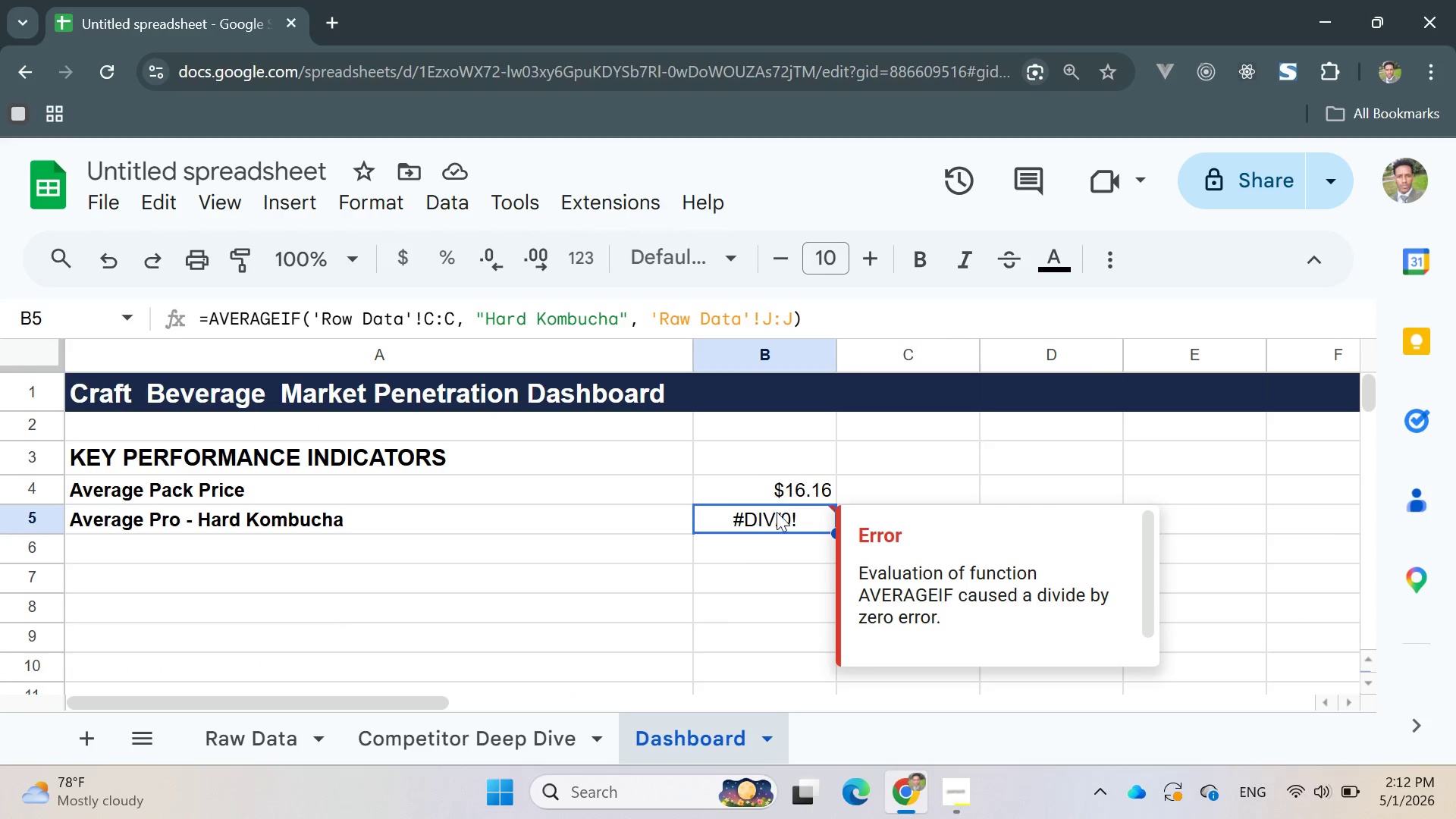 
double_click([775, 514])
 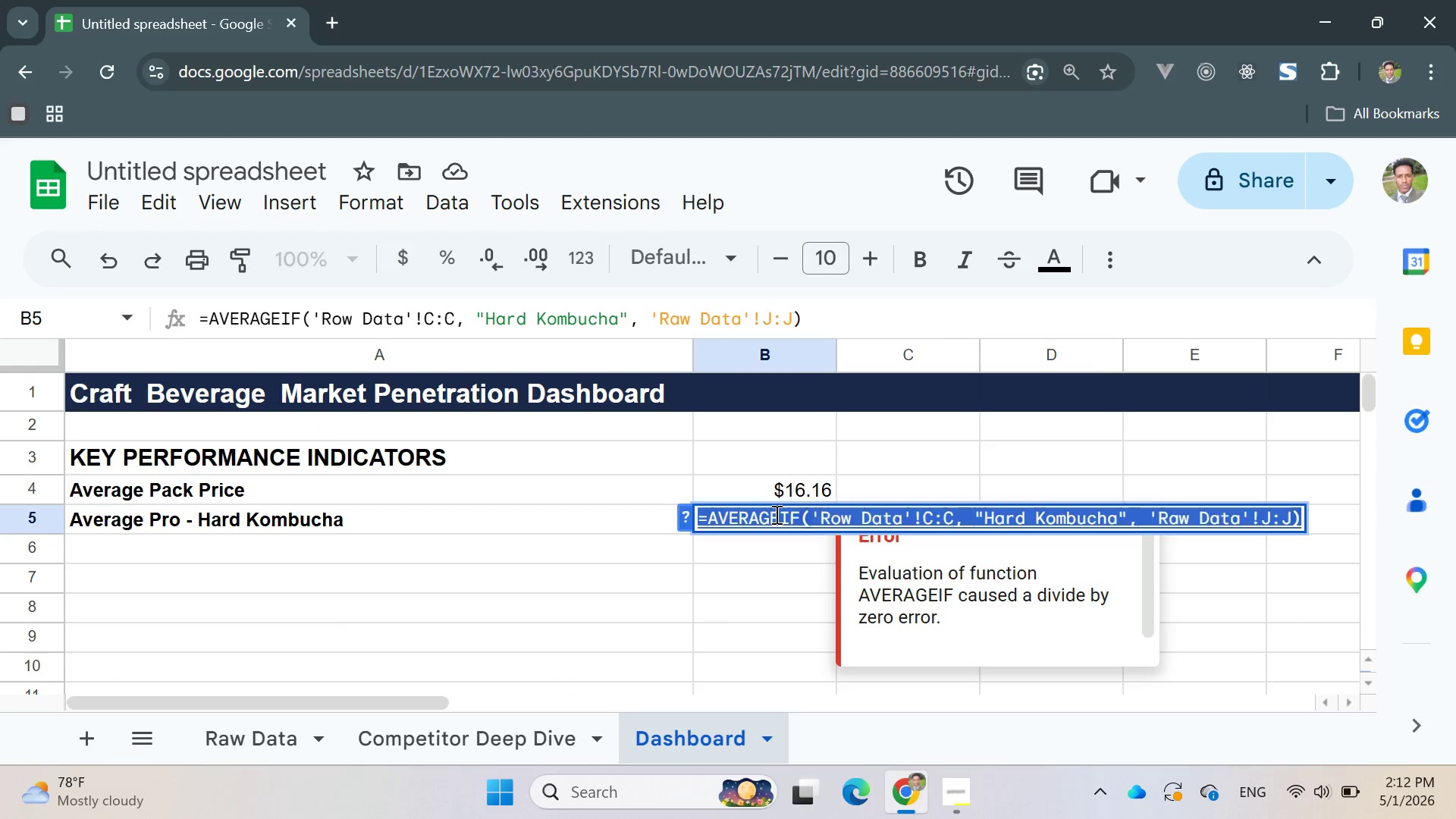 
triple_click([775, 514])
 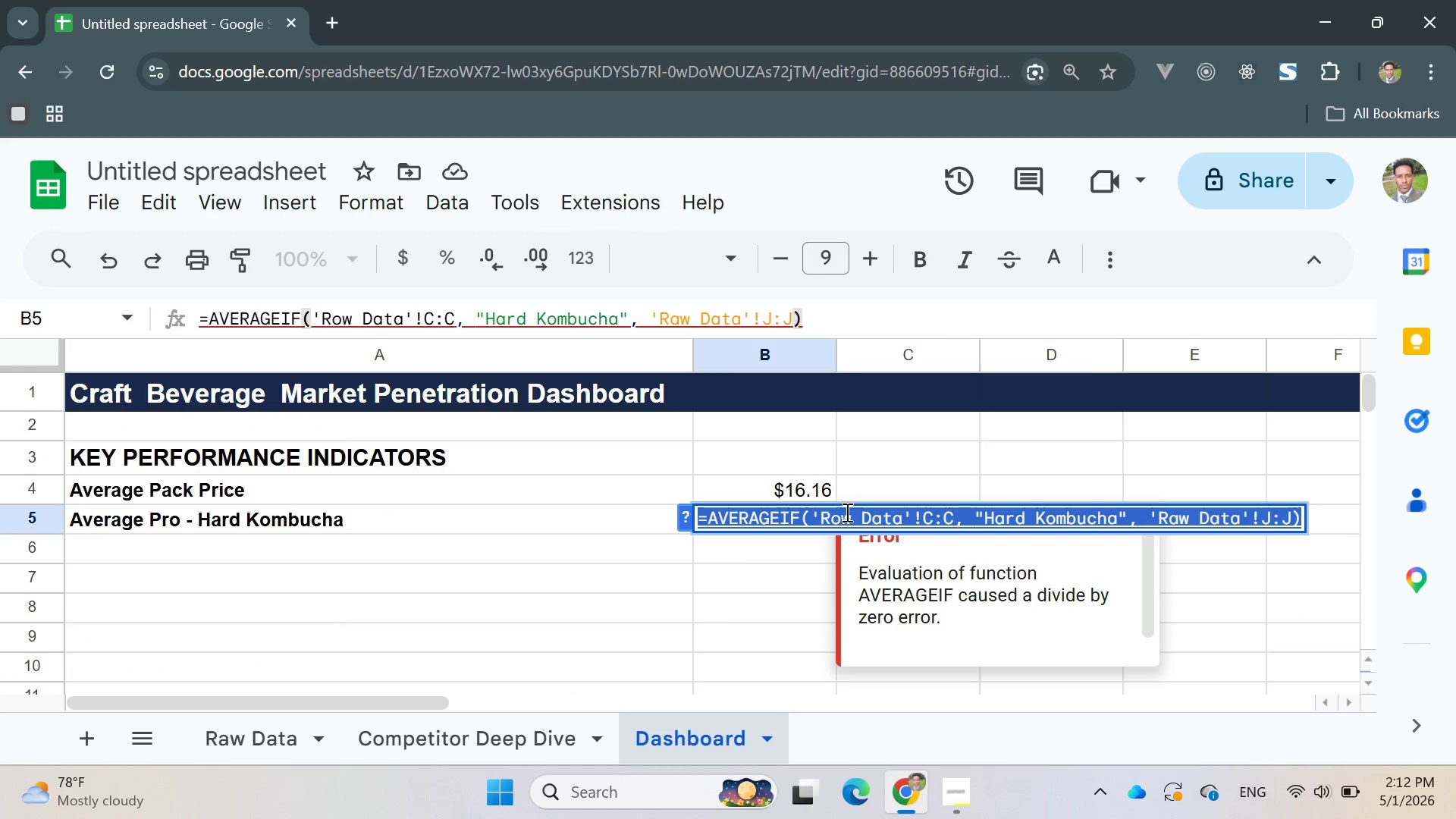 
left_click([869, 508])
 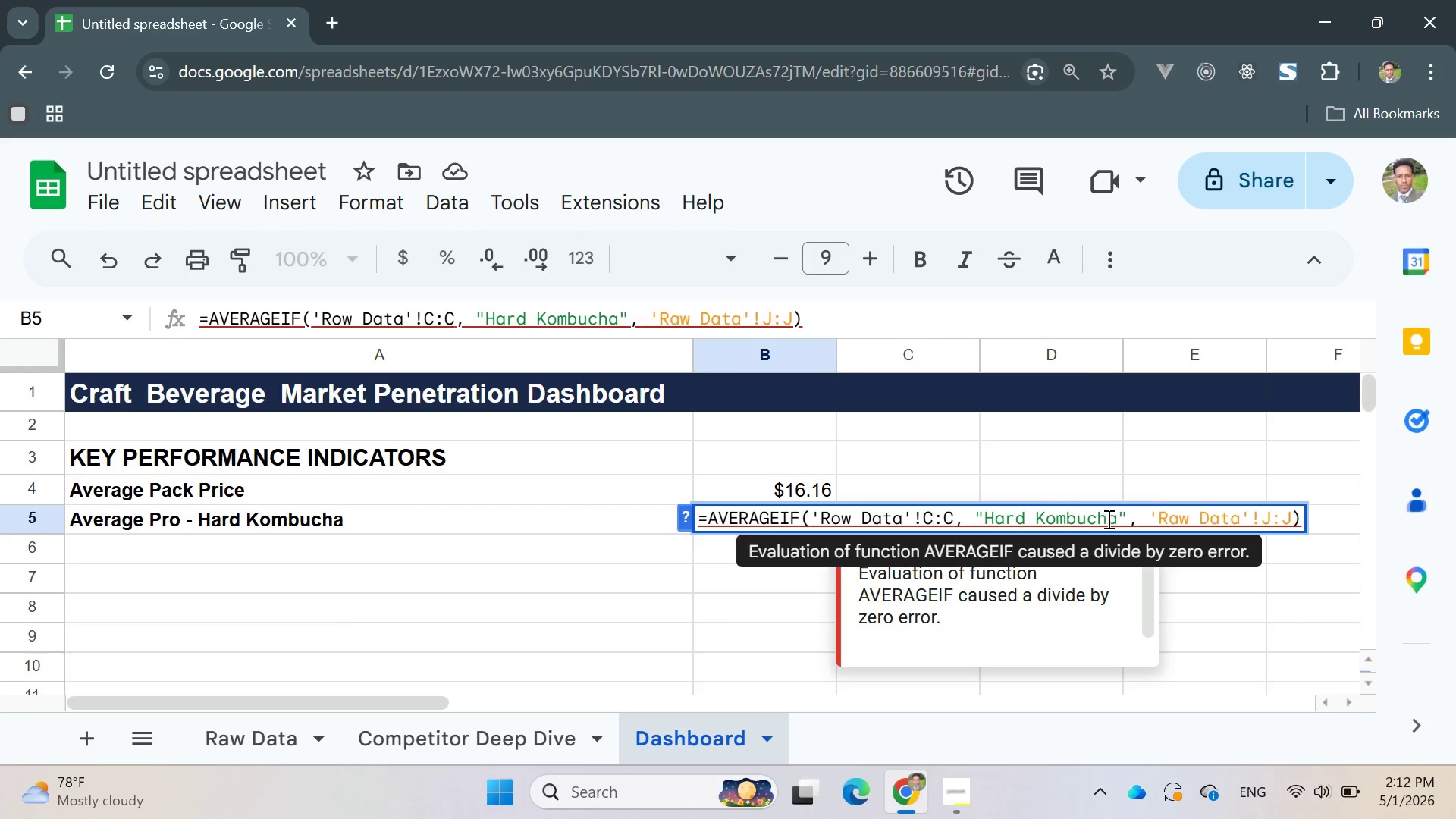 
left_click([1119, 519])
 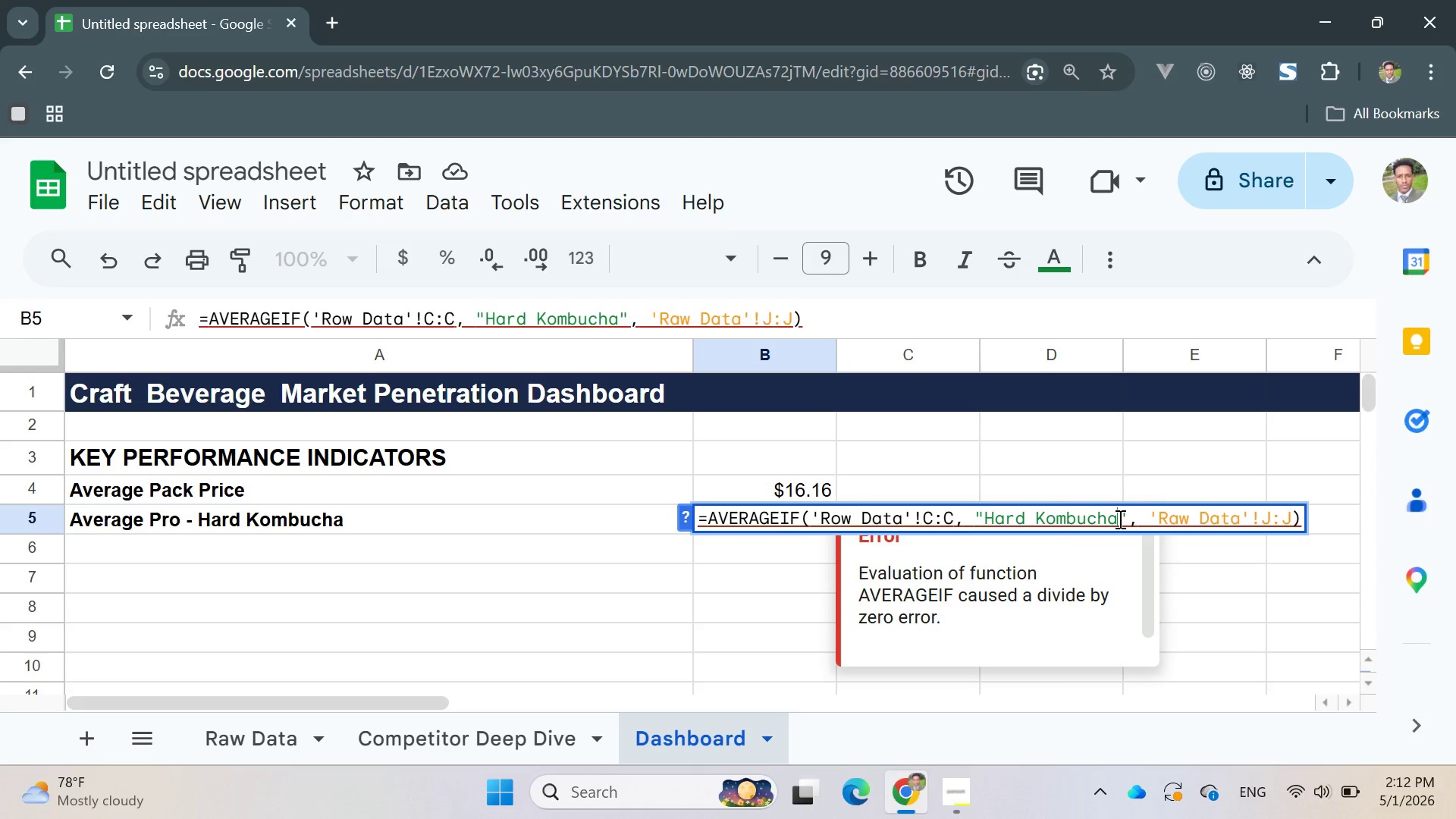 
hold_key(key=Backspace, duration=0.7)
 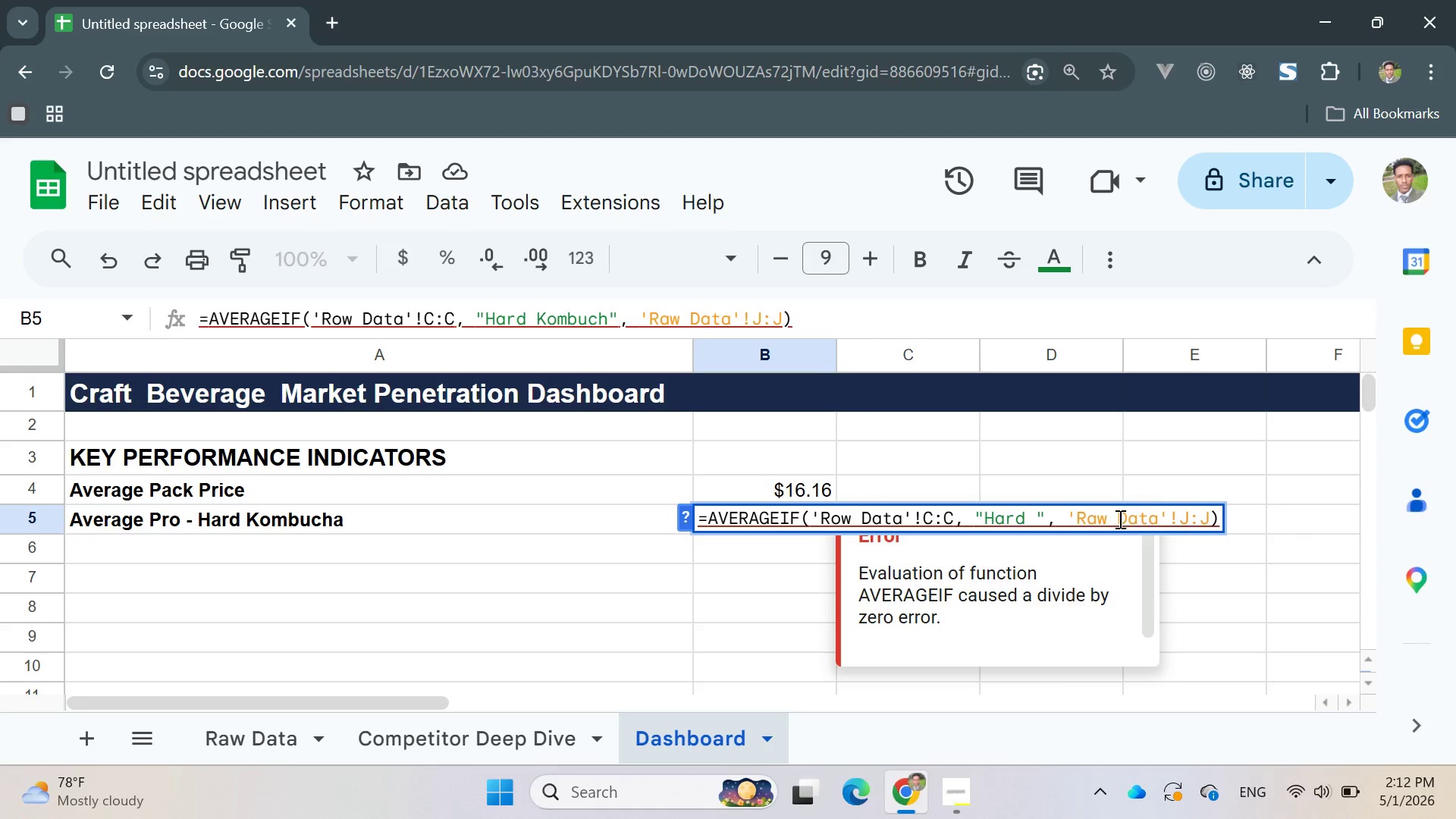 
key(Backspace)
 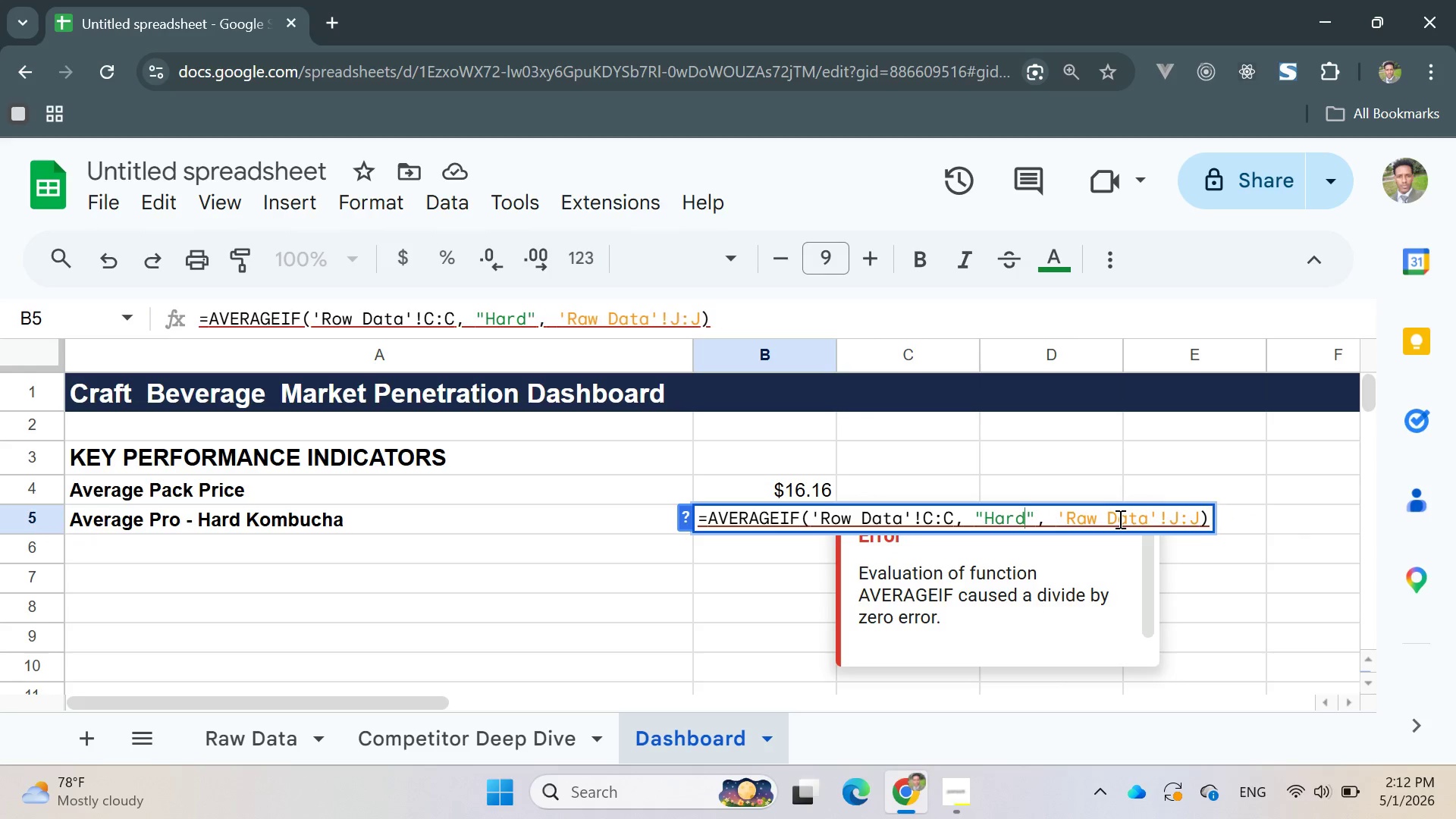 
key(Backspace)
 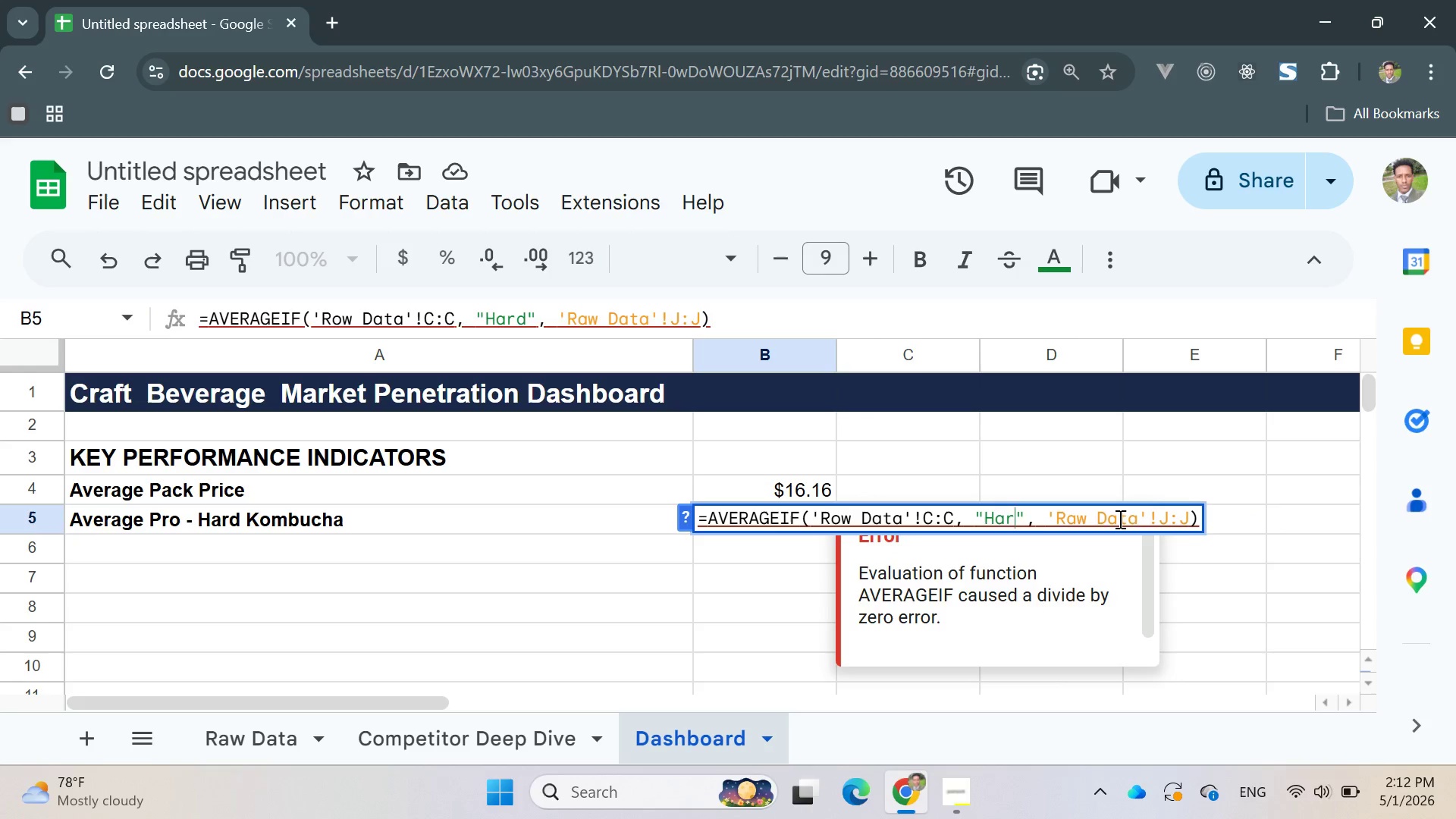 
key(Backspace)
 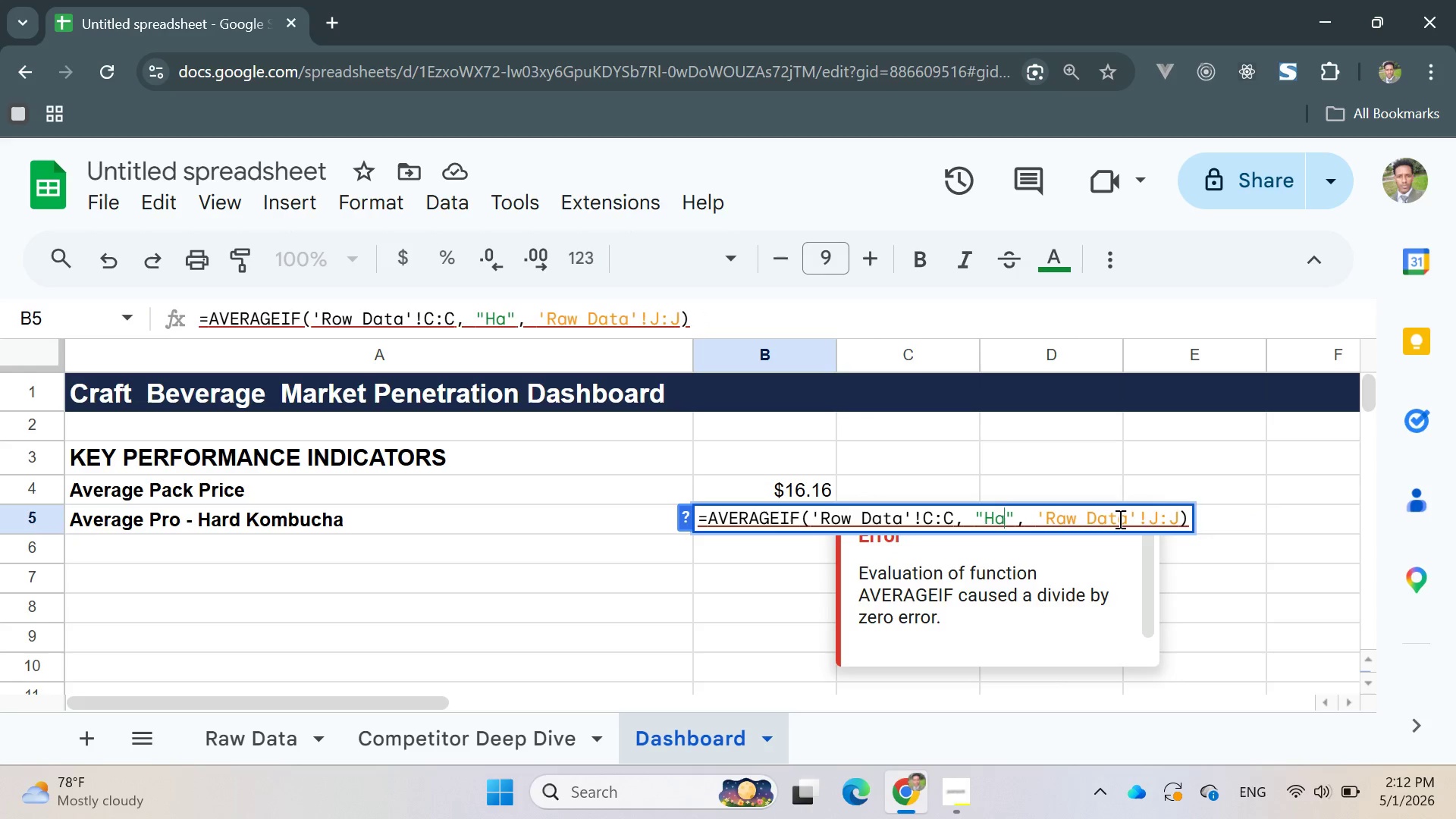 
key(Backspace)
 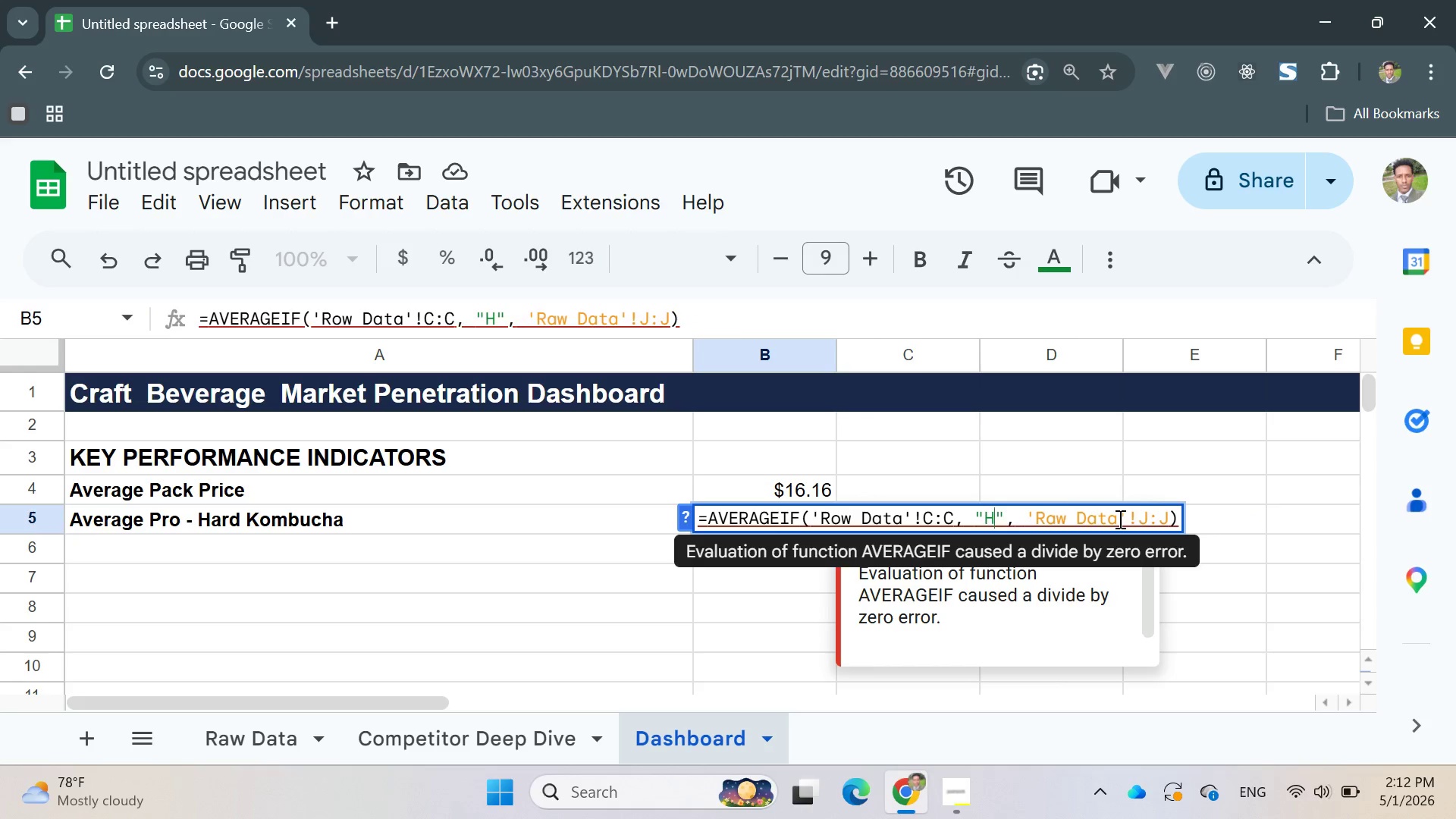 
key(Backspace)
 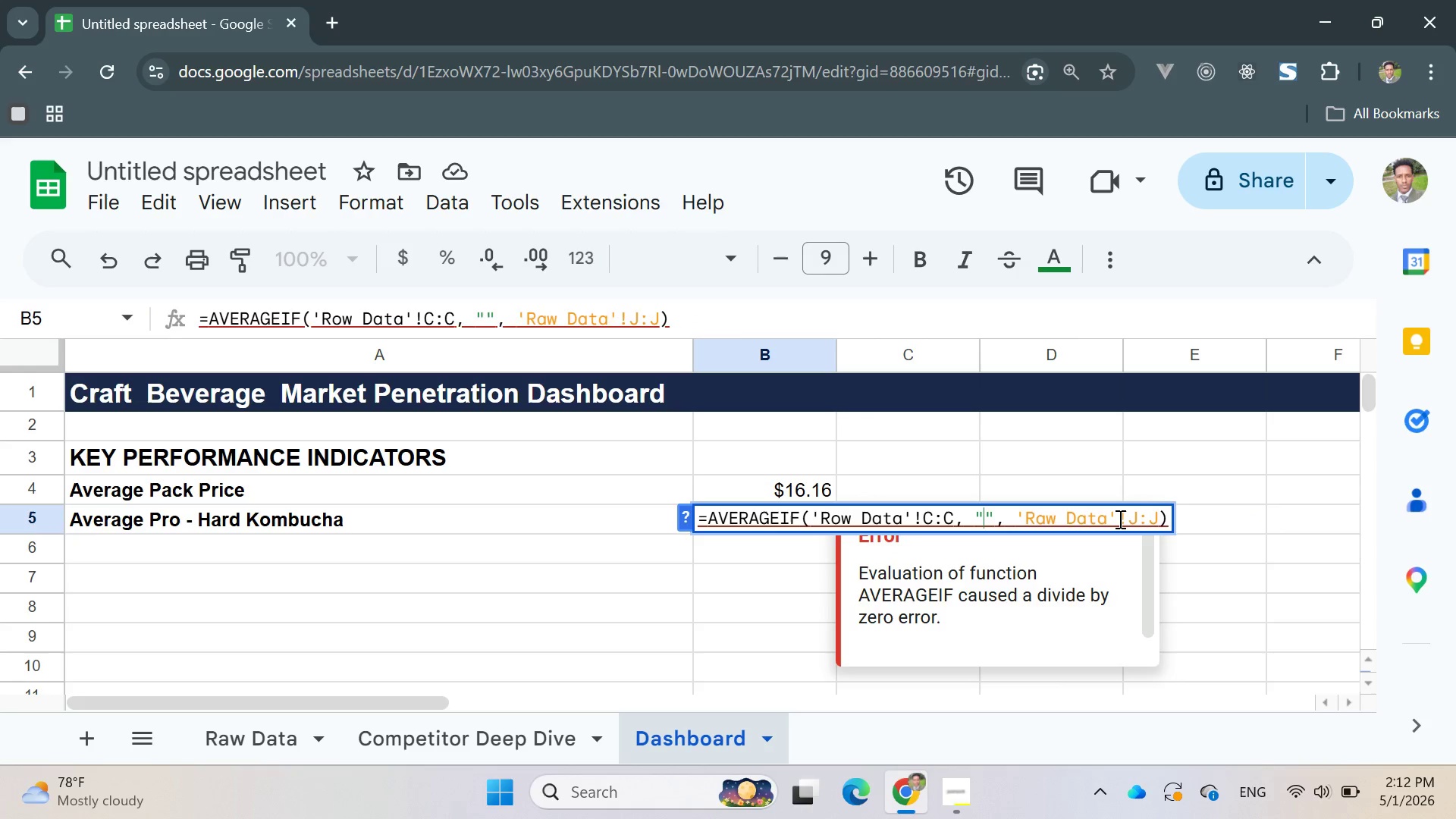 
key(Control+V)
 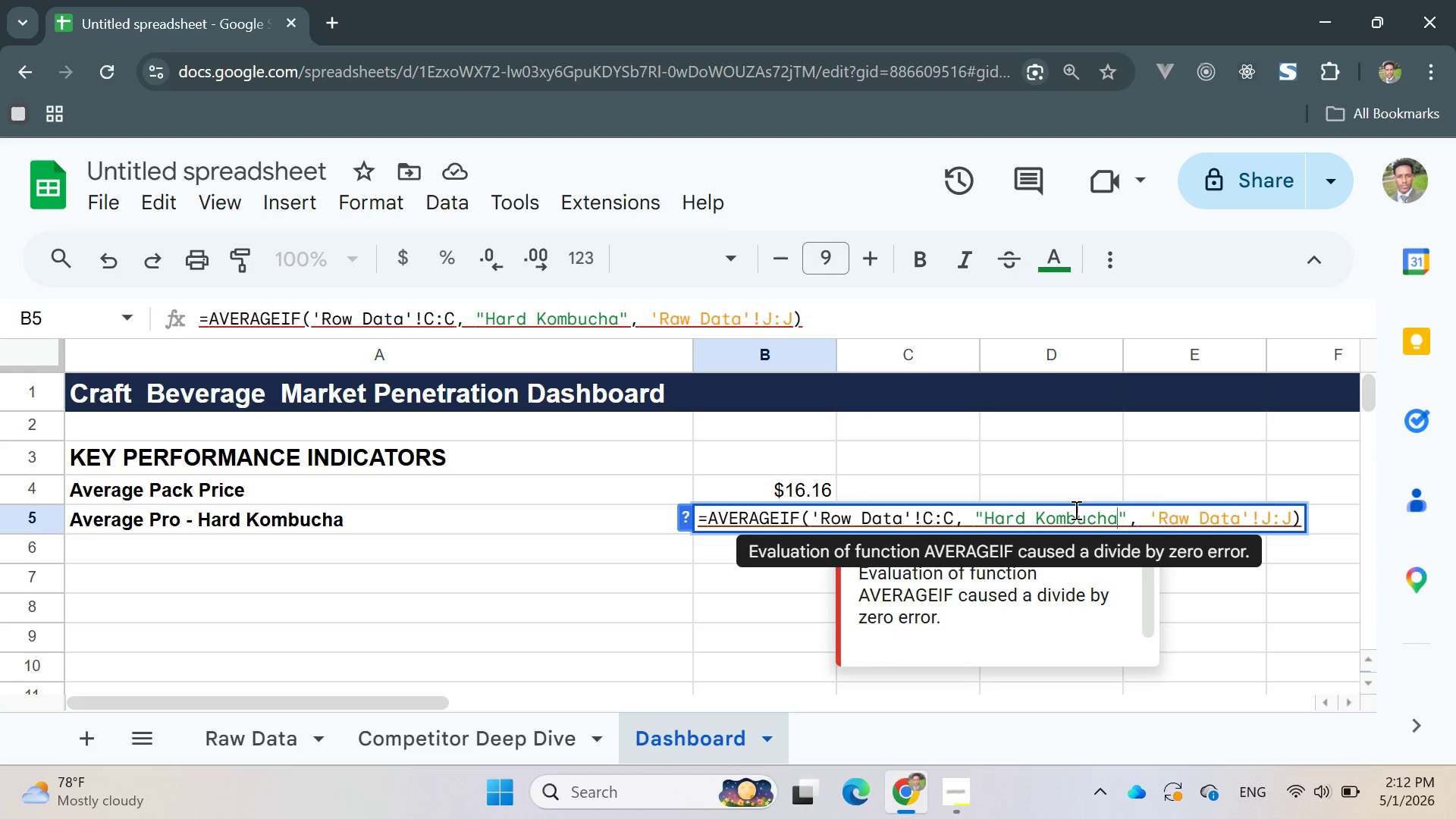 
wait(13.86)
 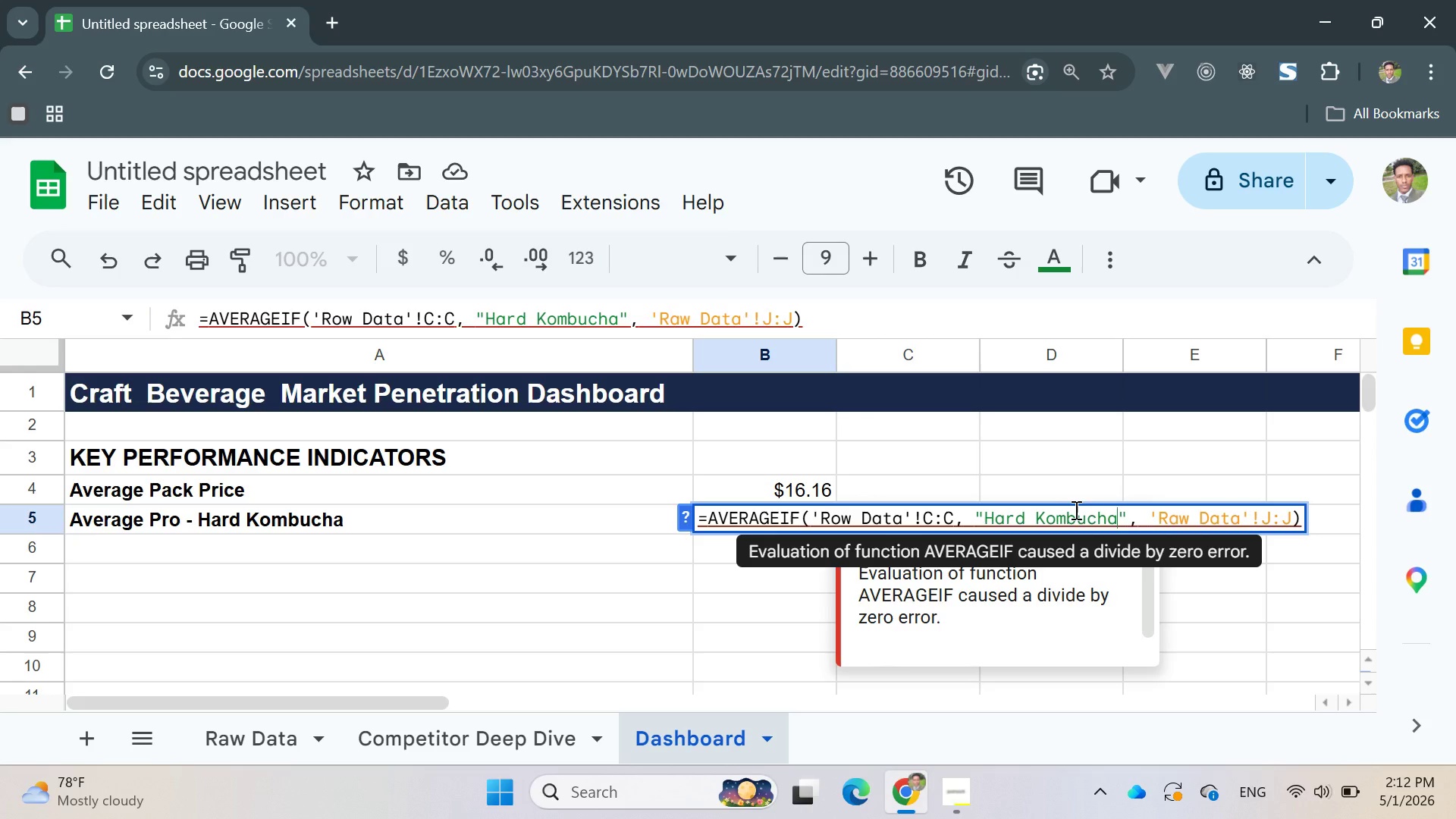 
left_click([836, 514])
 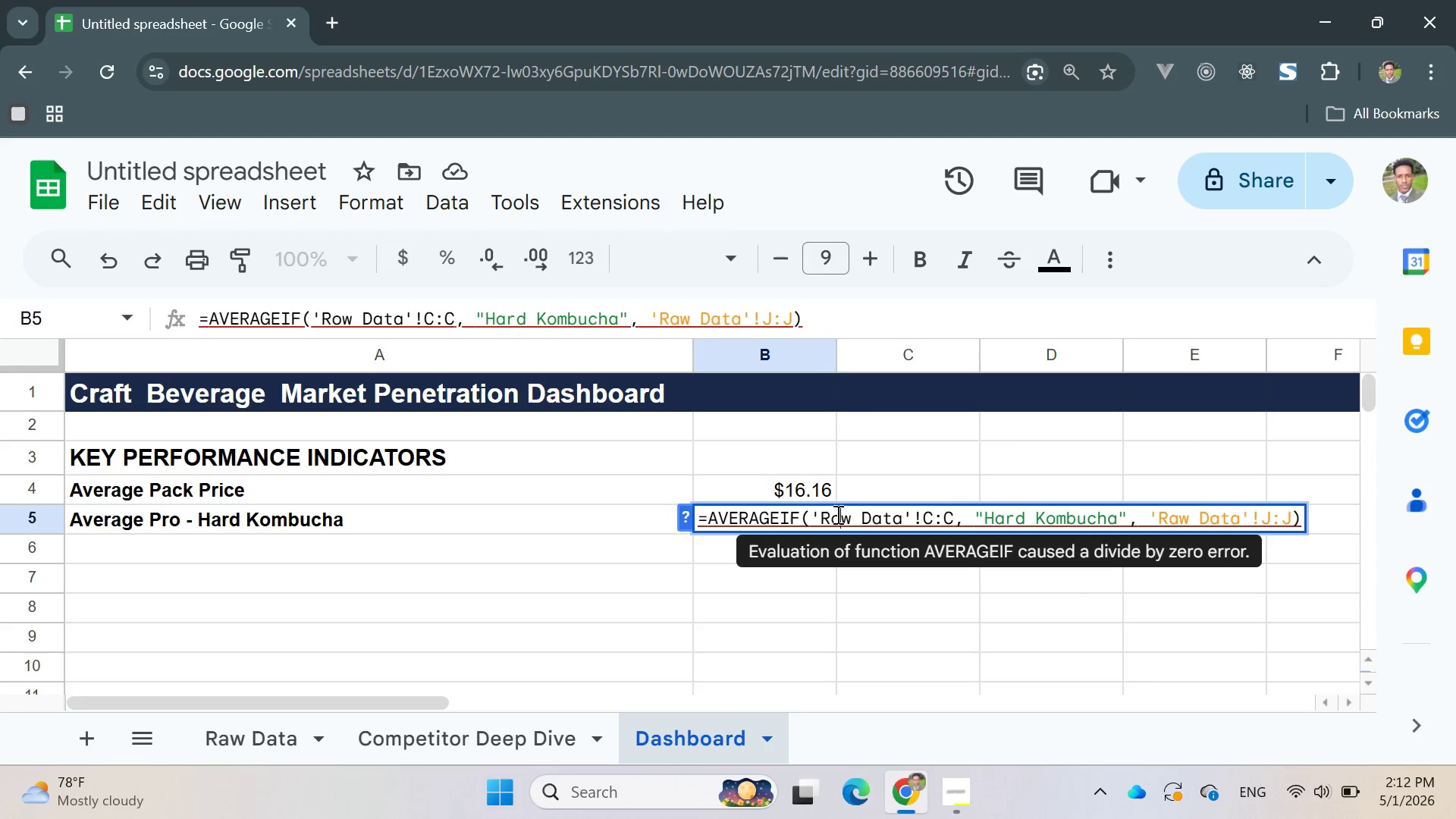 
key(Backspace)
 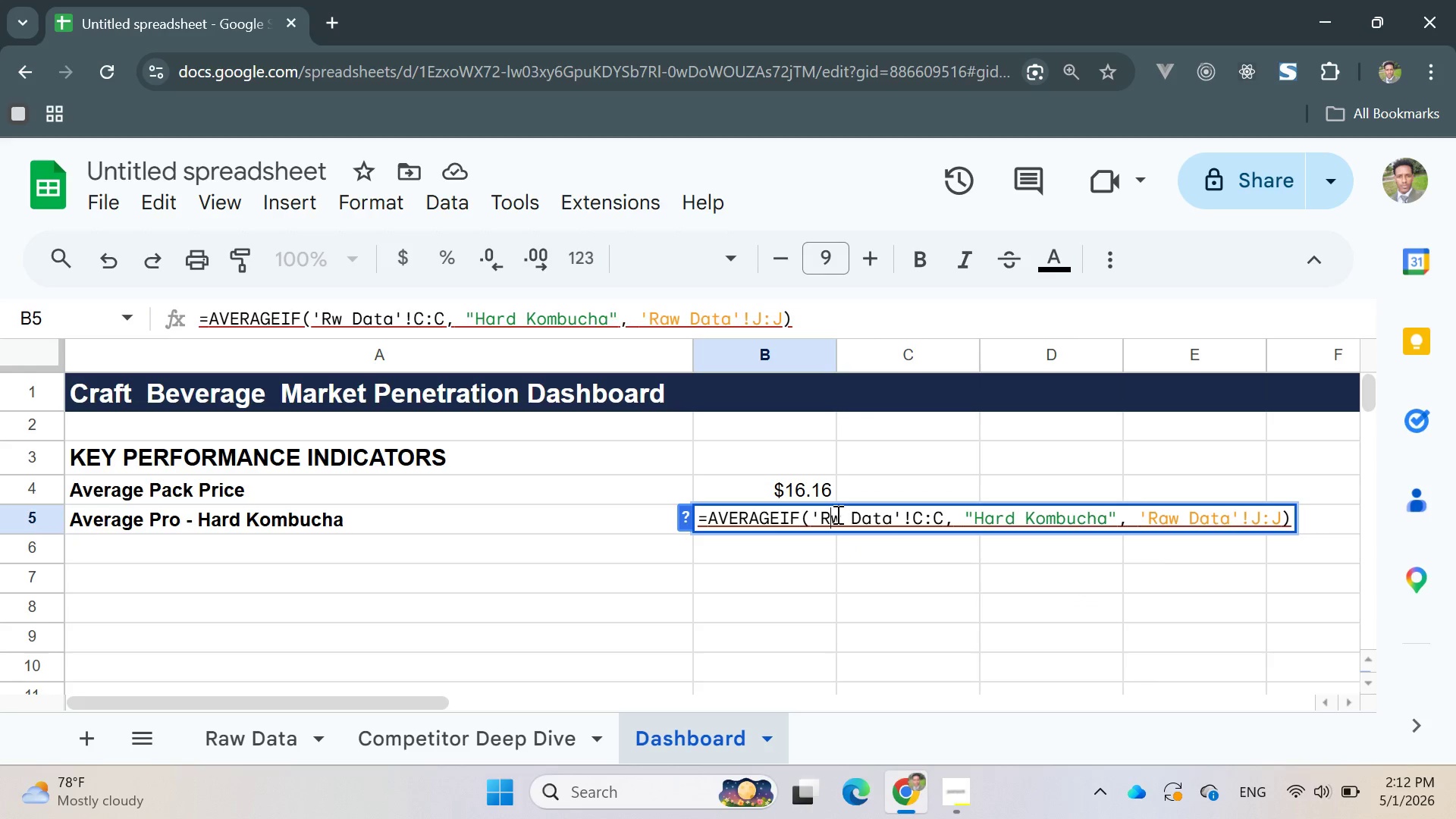 
key(A)
 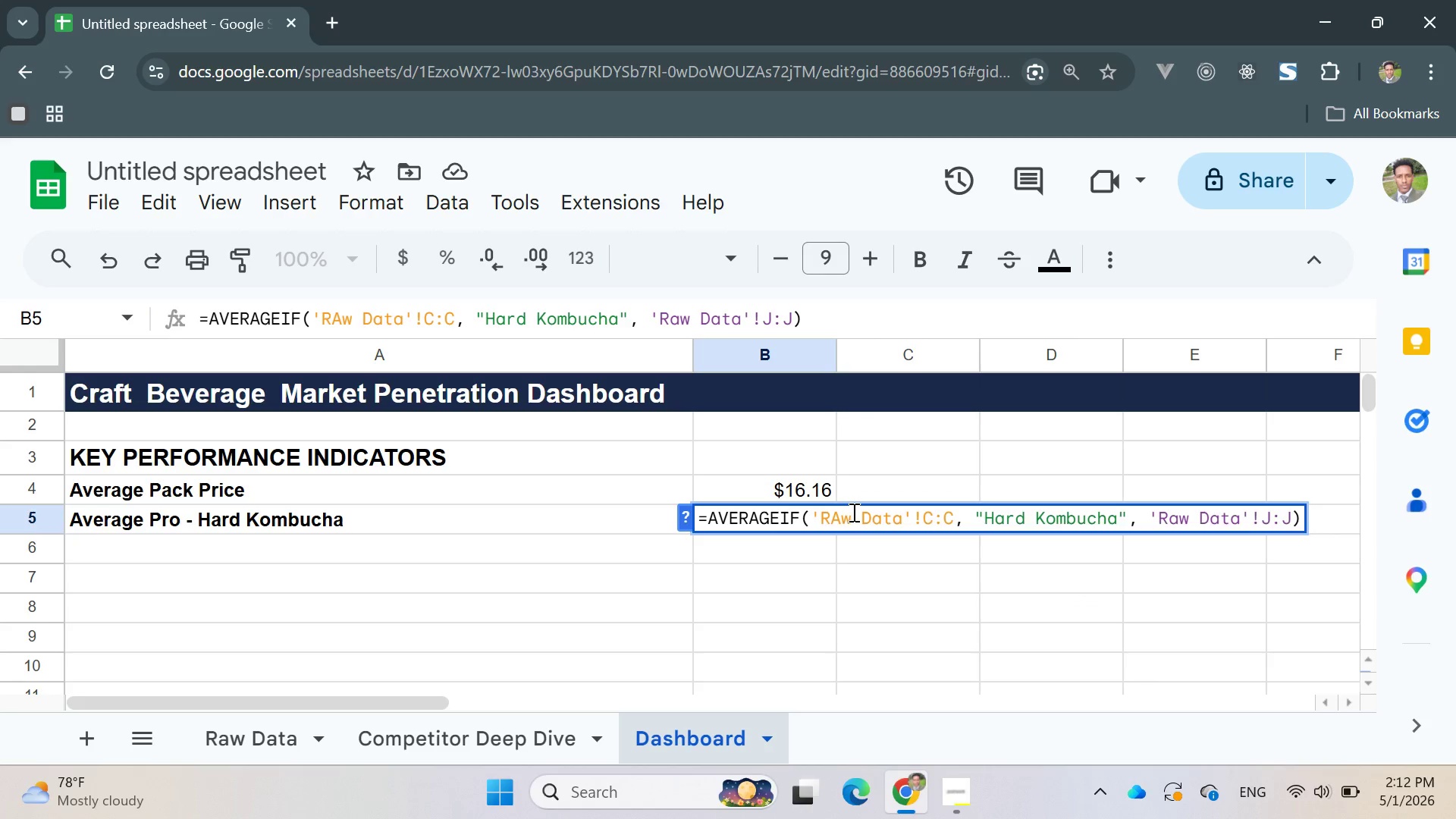 
key(Backspace)
 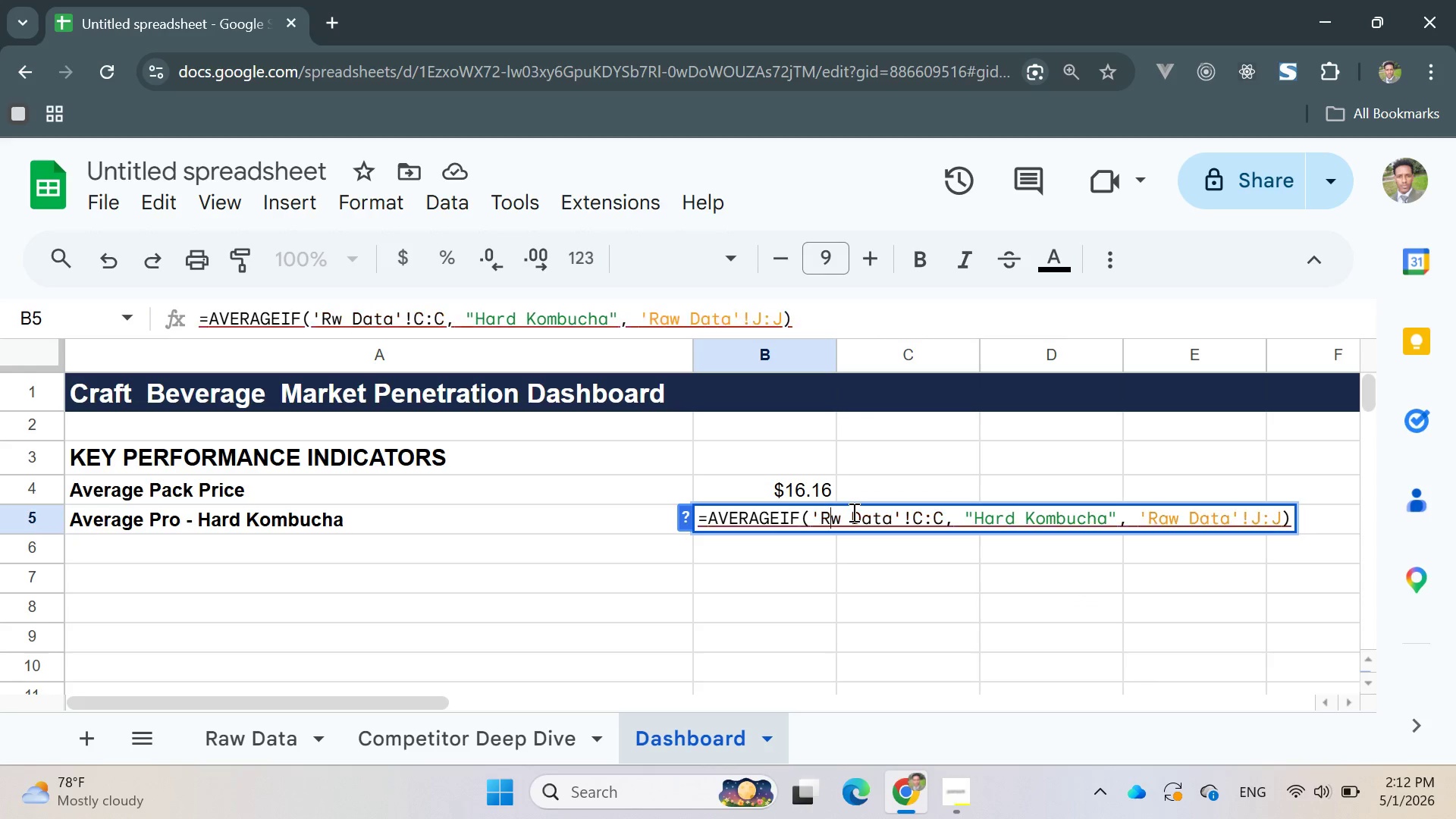 
key(CapsLock)
 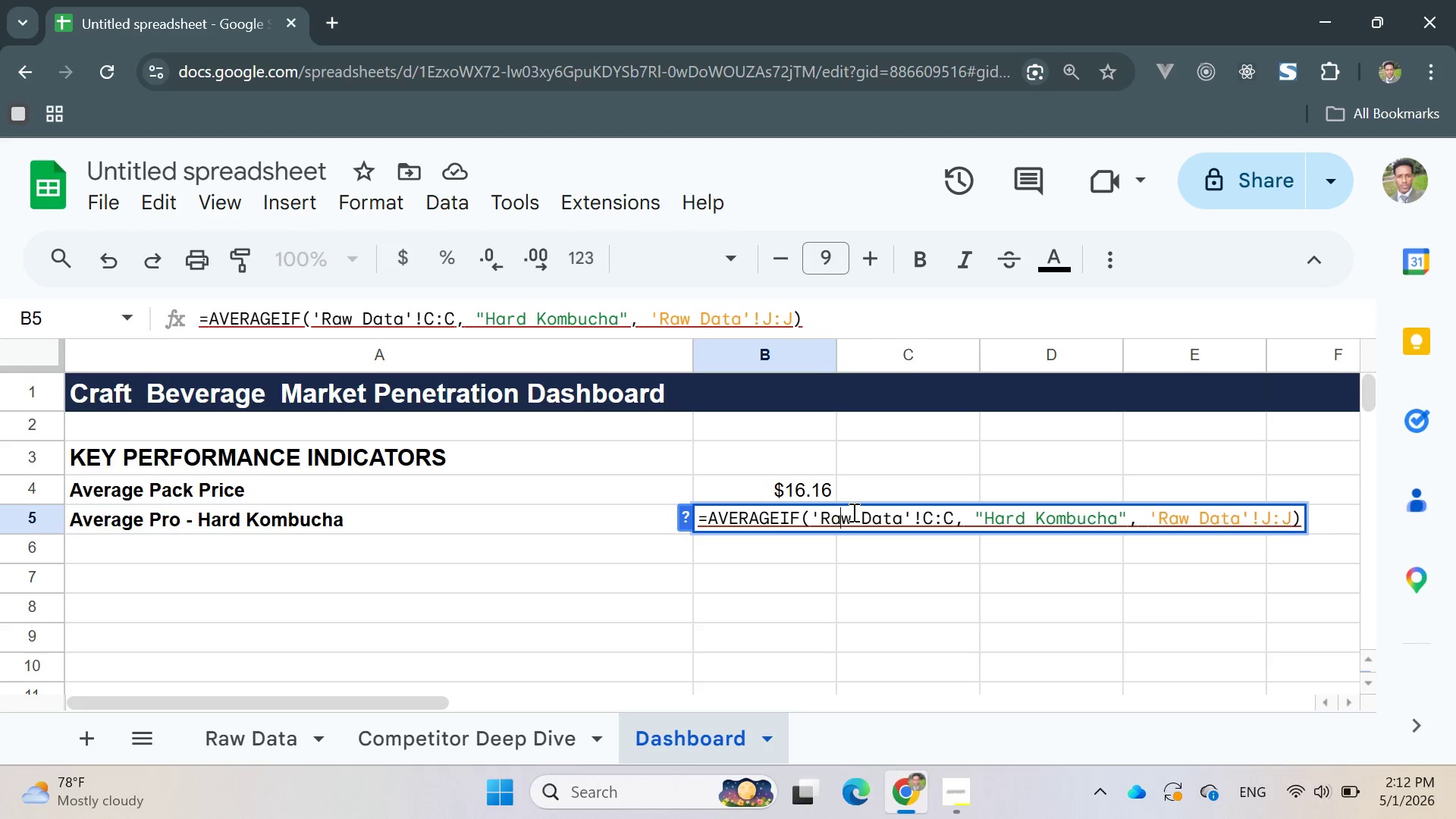 
key(A)
 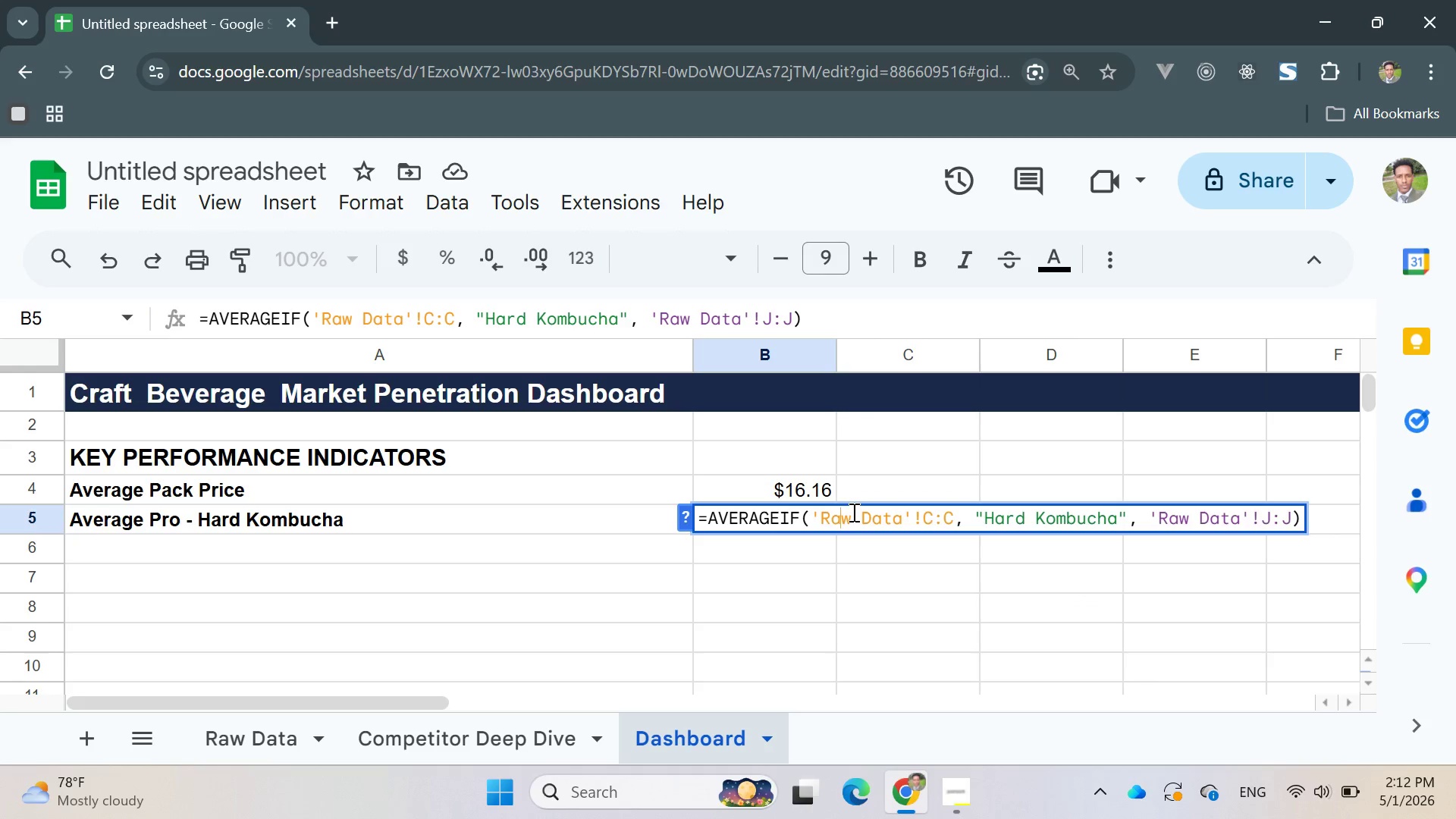 
key(Enter)
 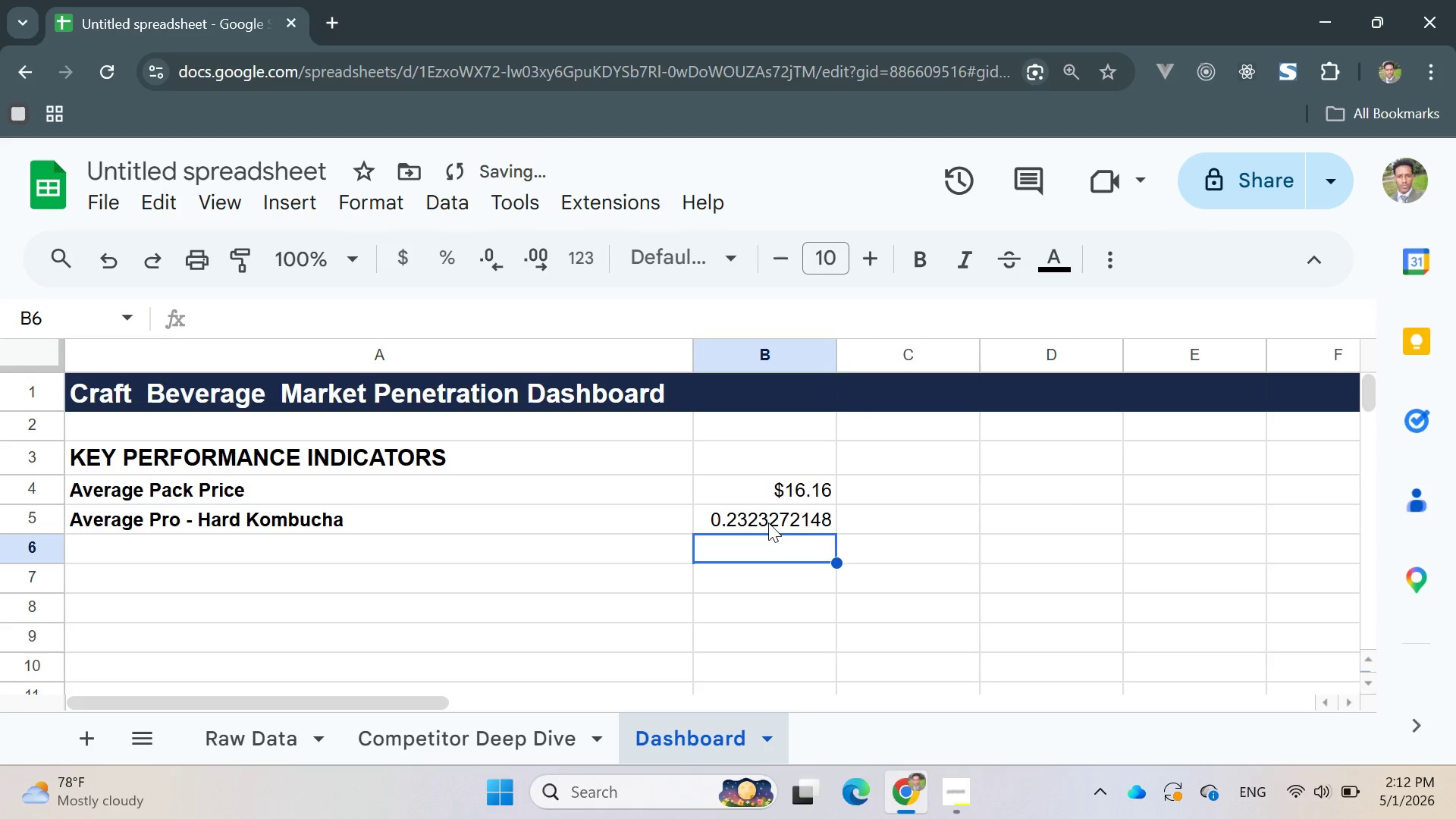 
left_click([767, 522])
 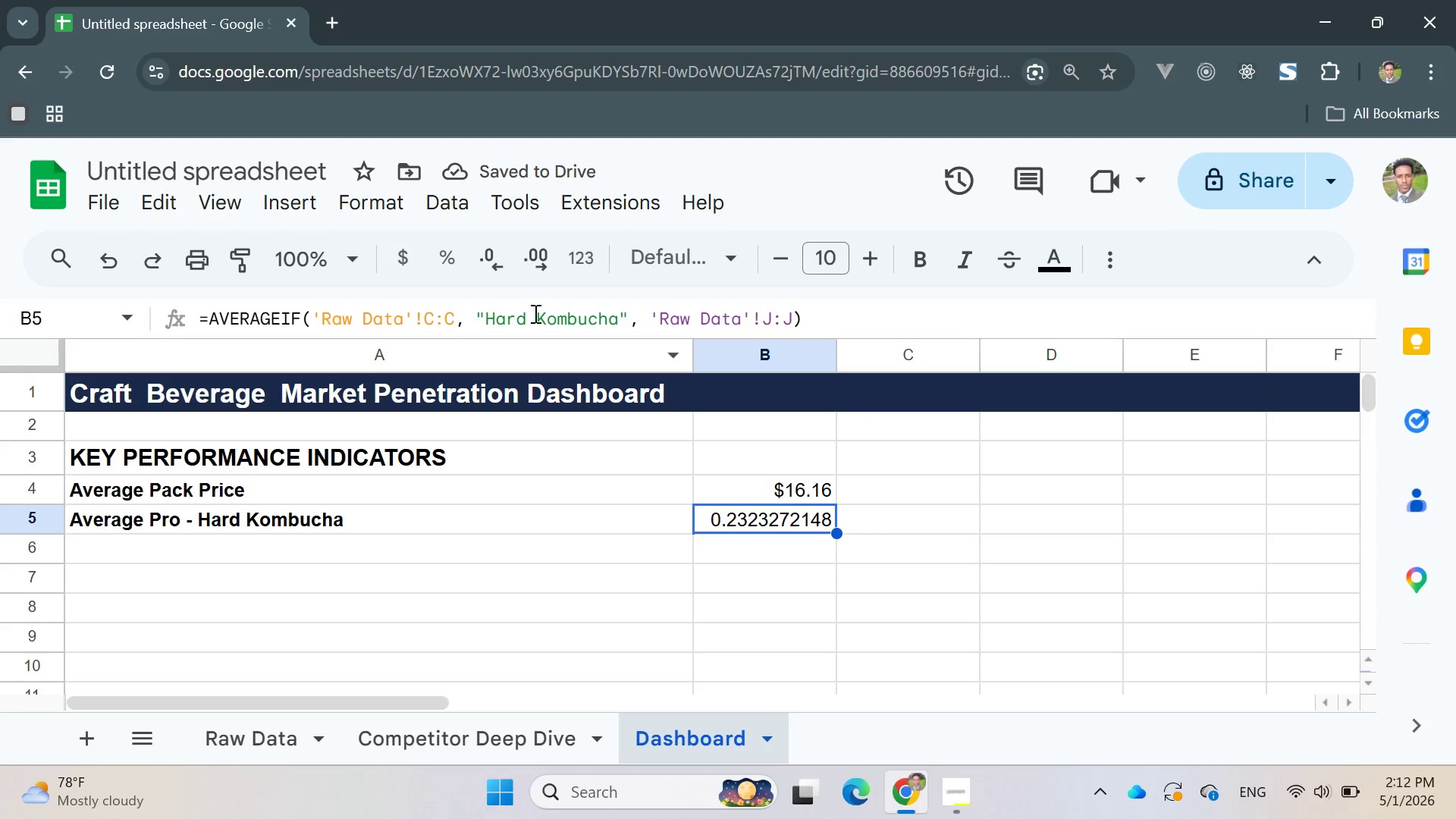 
left_click([371, 193])
 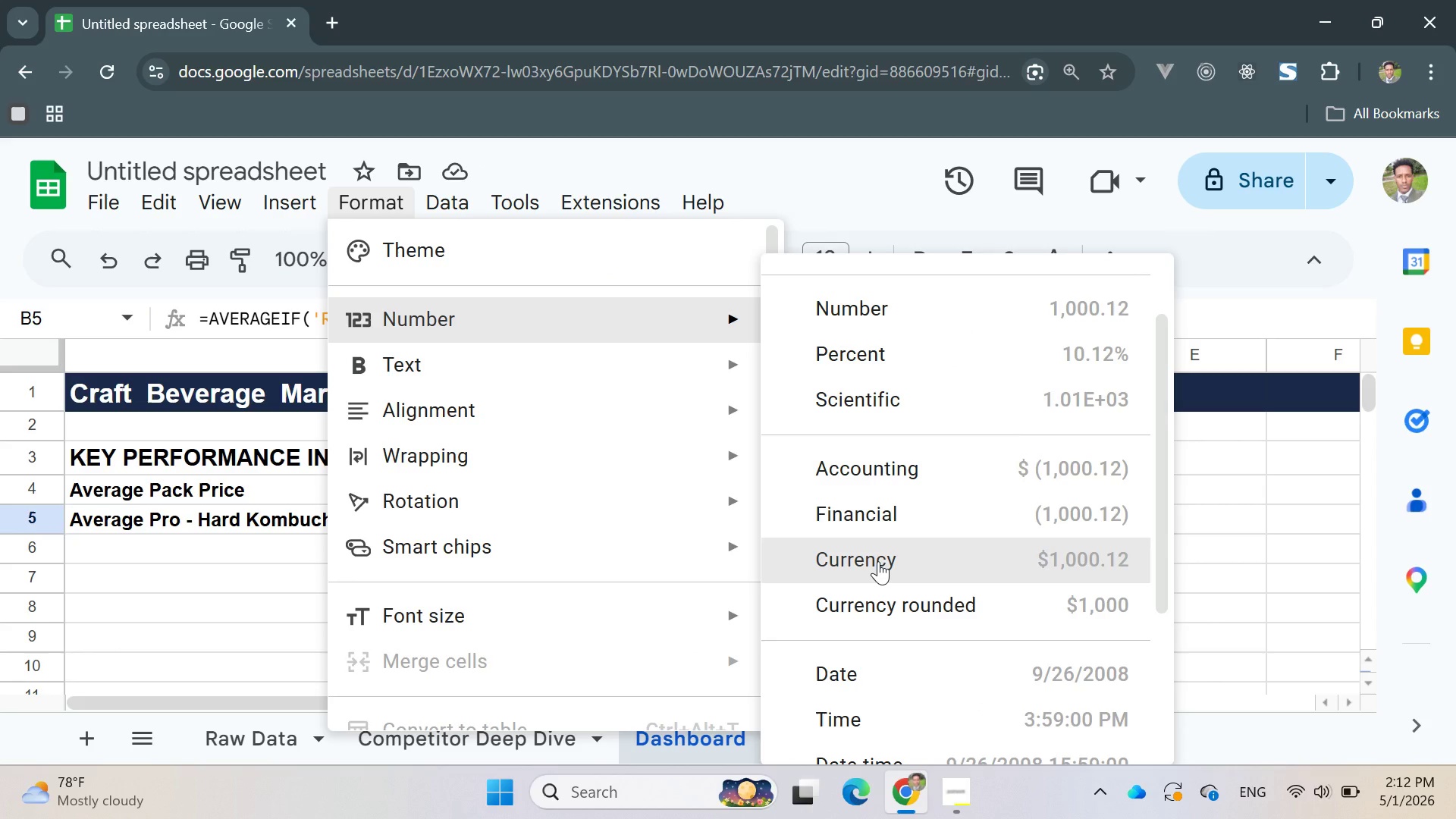 
wait(6.77)
 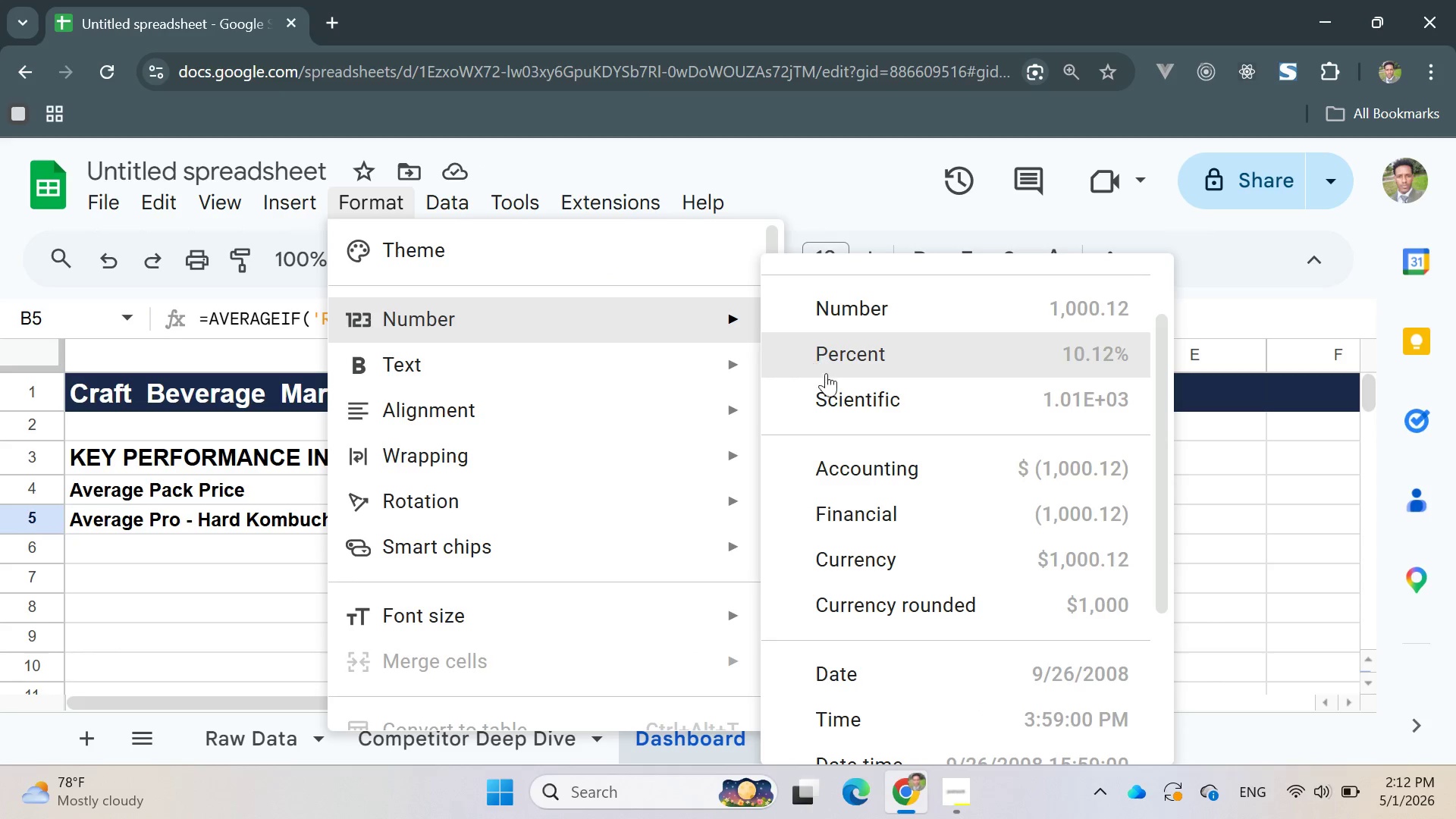 
left_click([878, 561])
 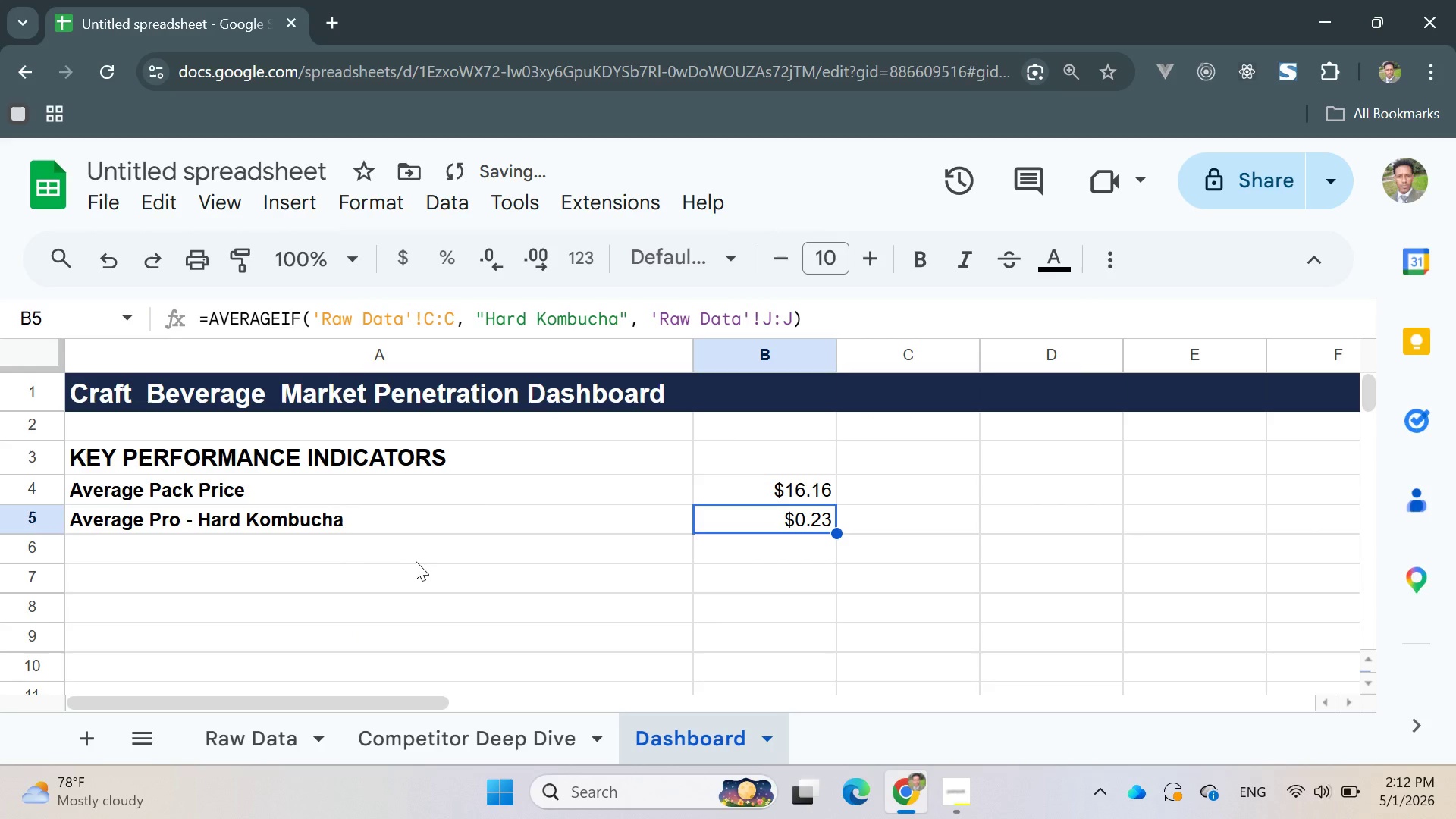 
left_click([306, 548])
 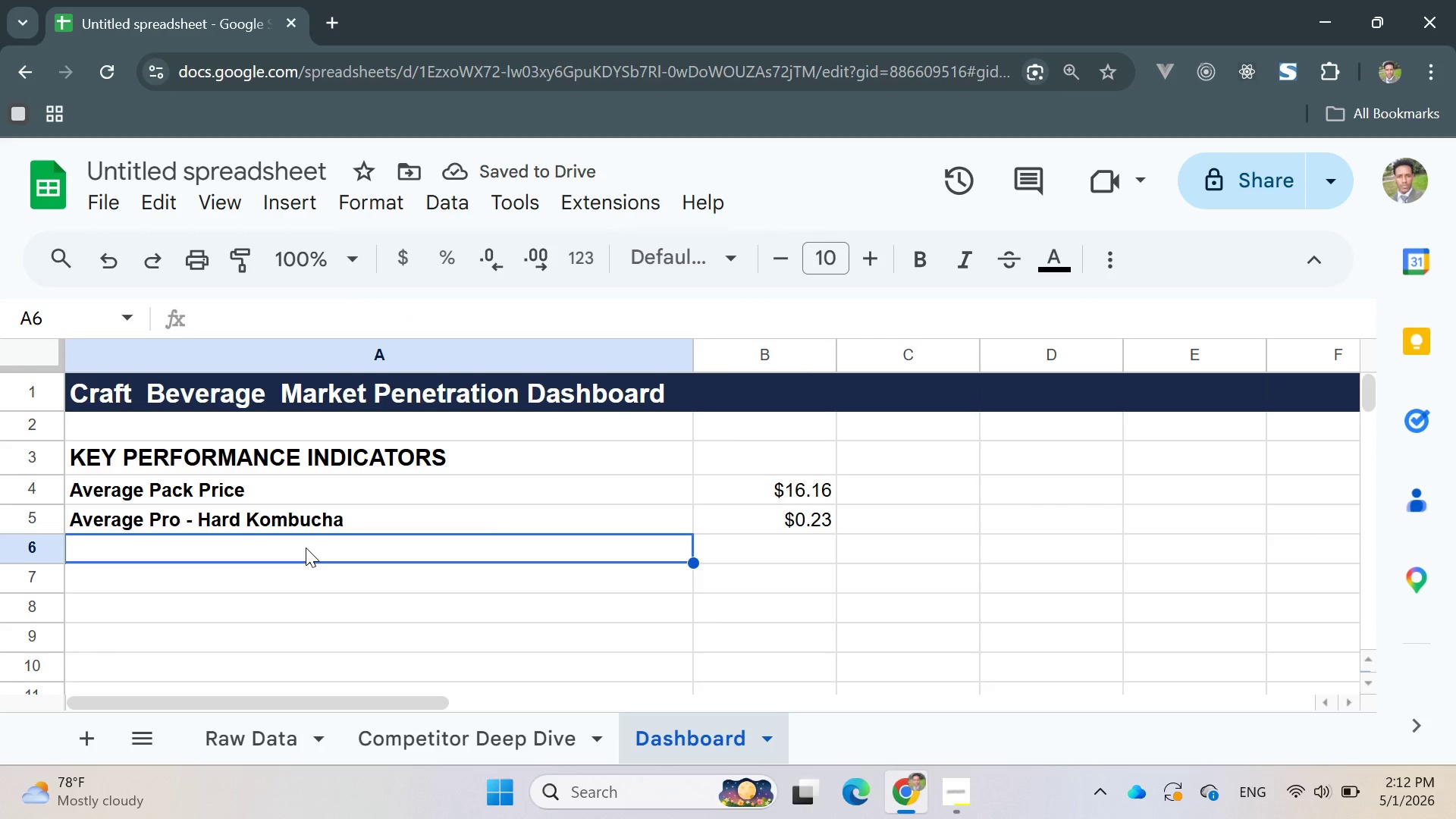 
type(Average Pro-)
key(Backspace)
type( - )
 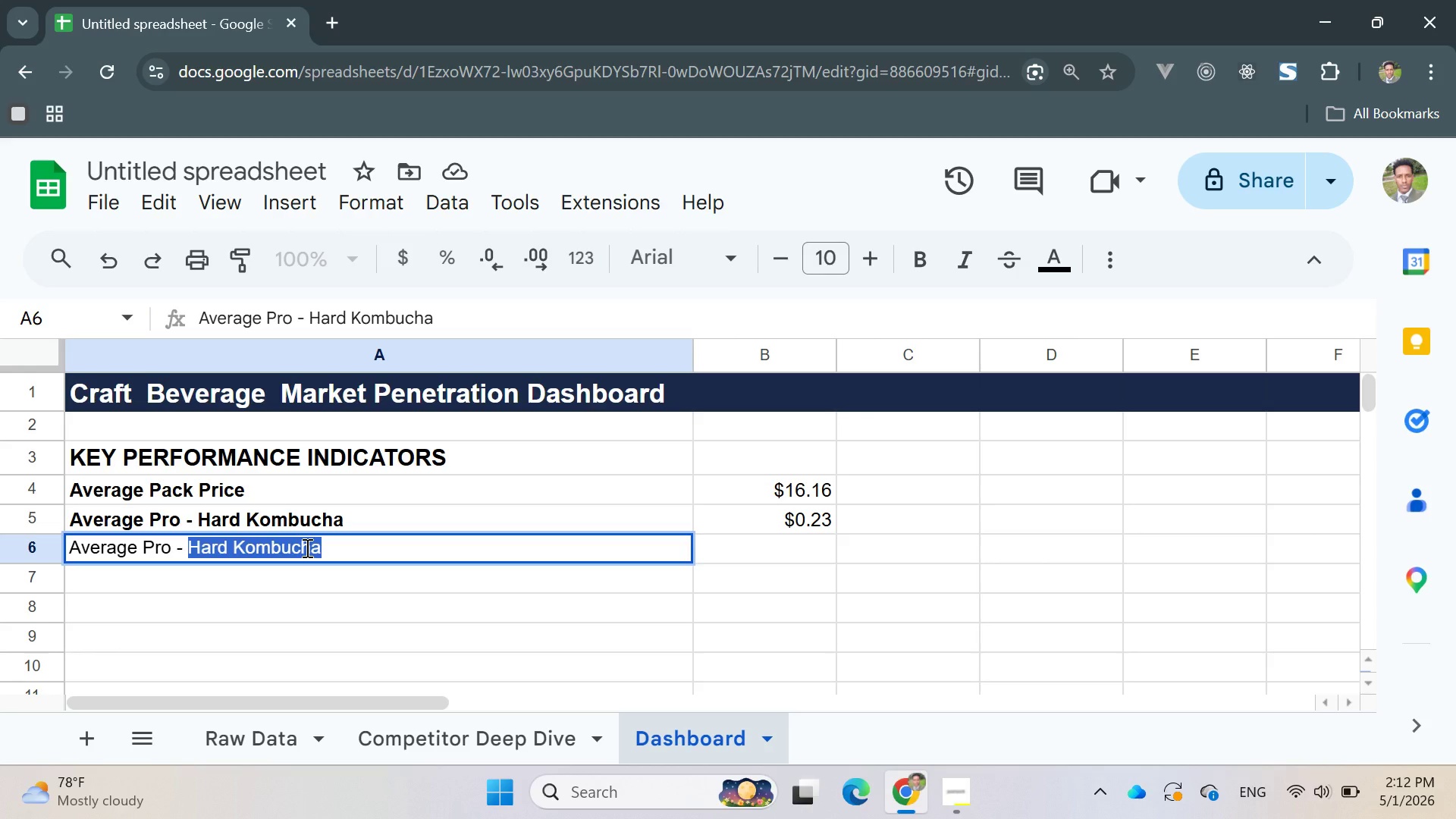 
wait(5.12)
 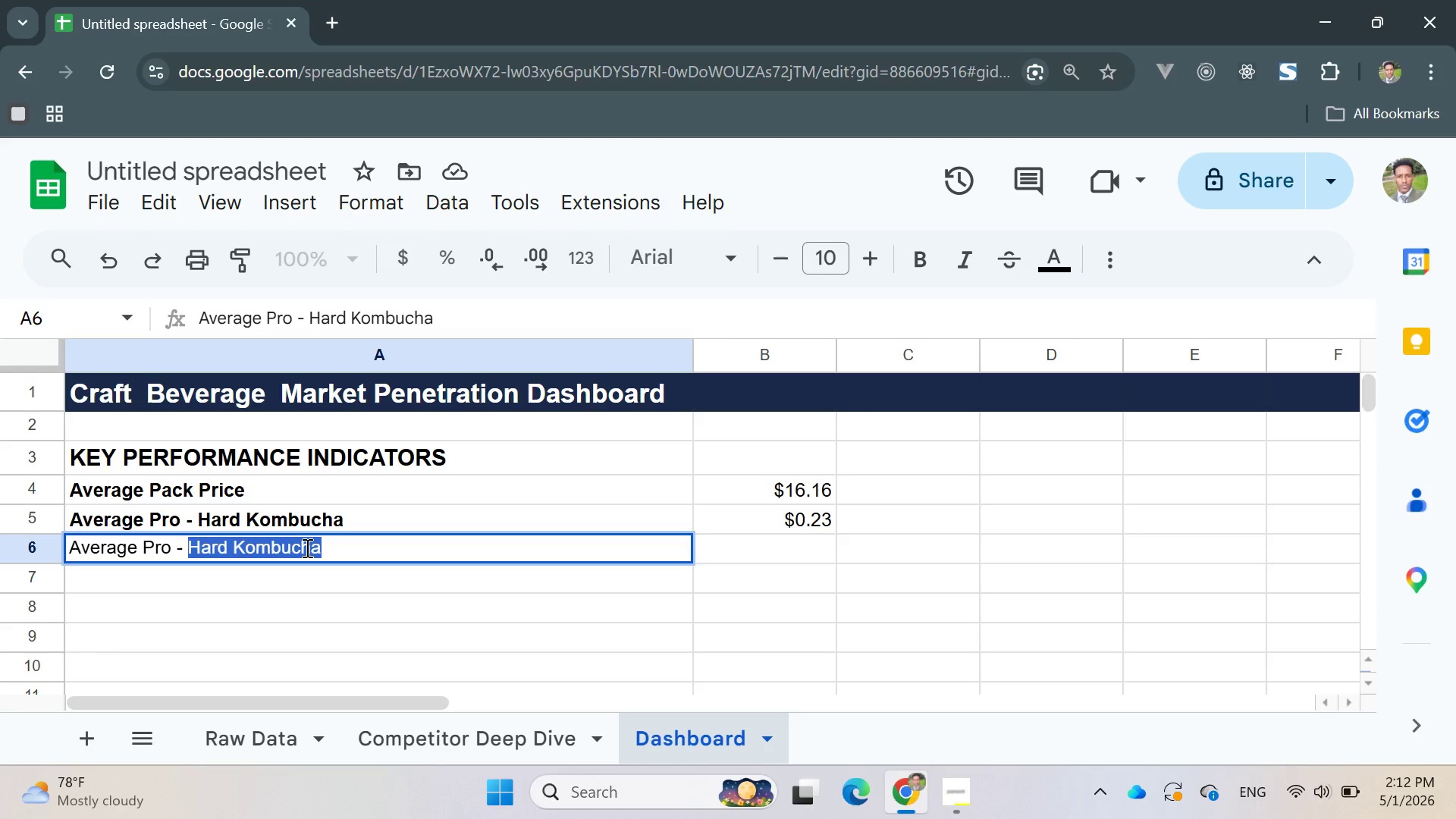 
type(Mead)
 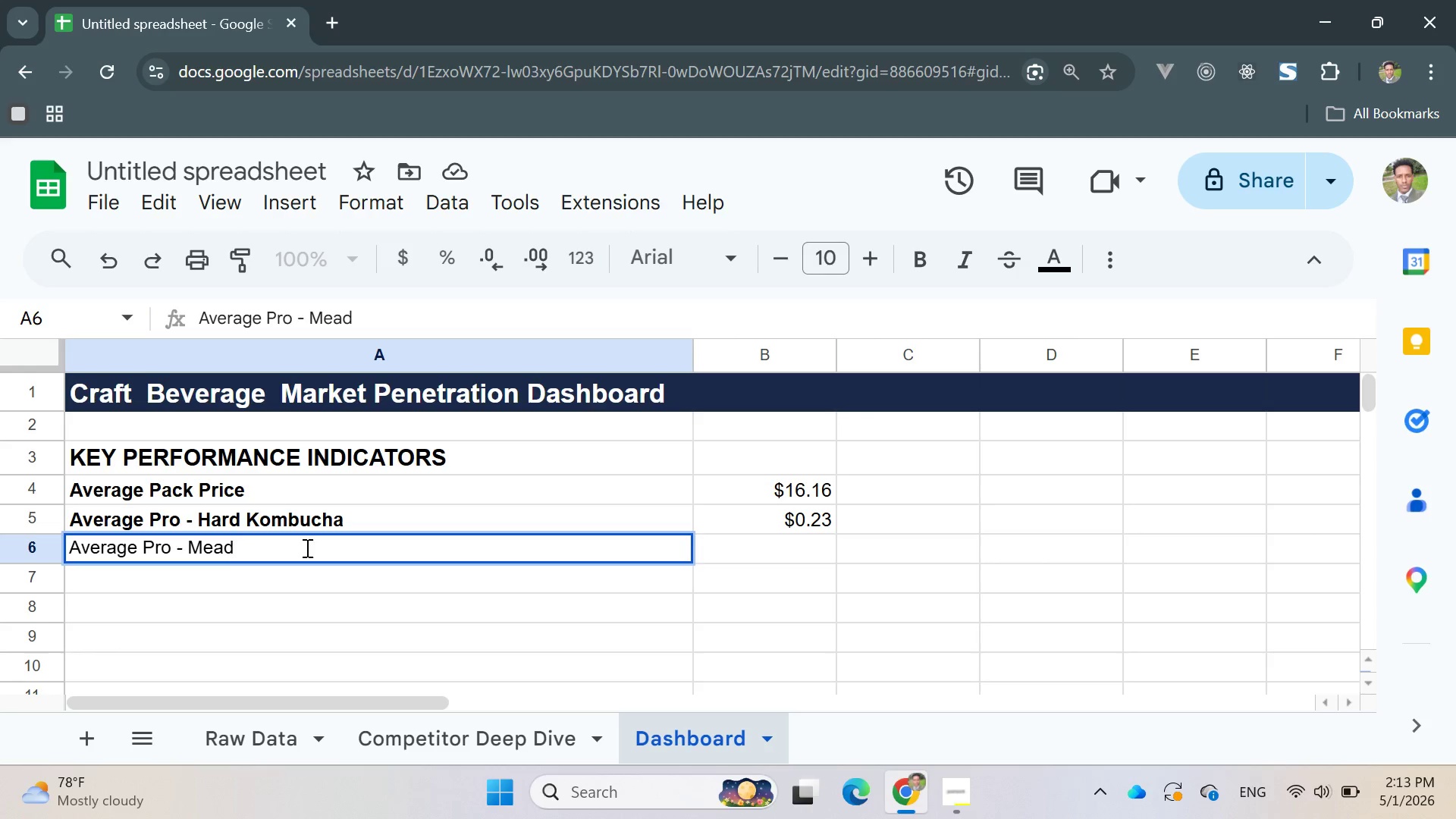 
double_click([306, 548])
 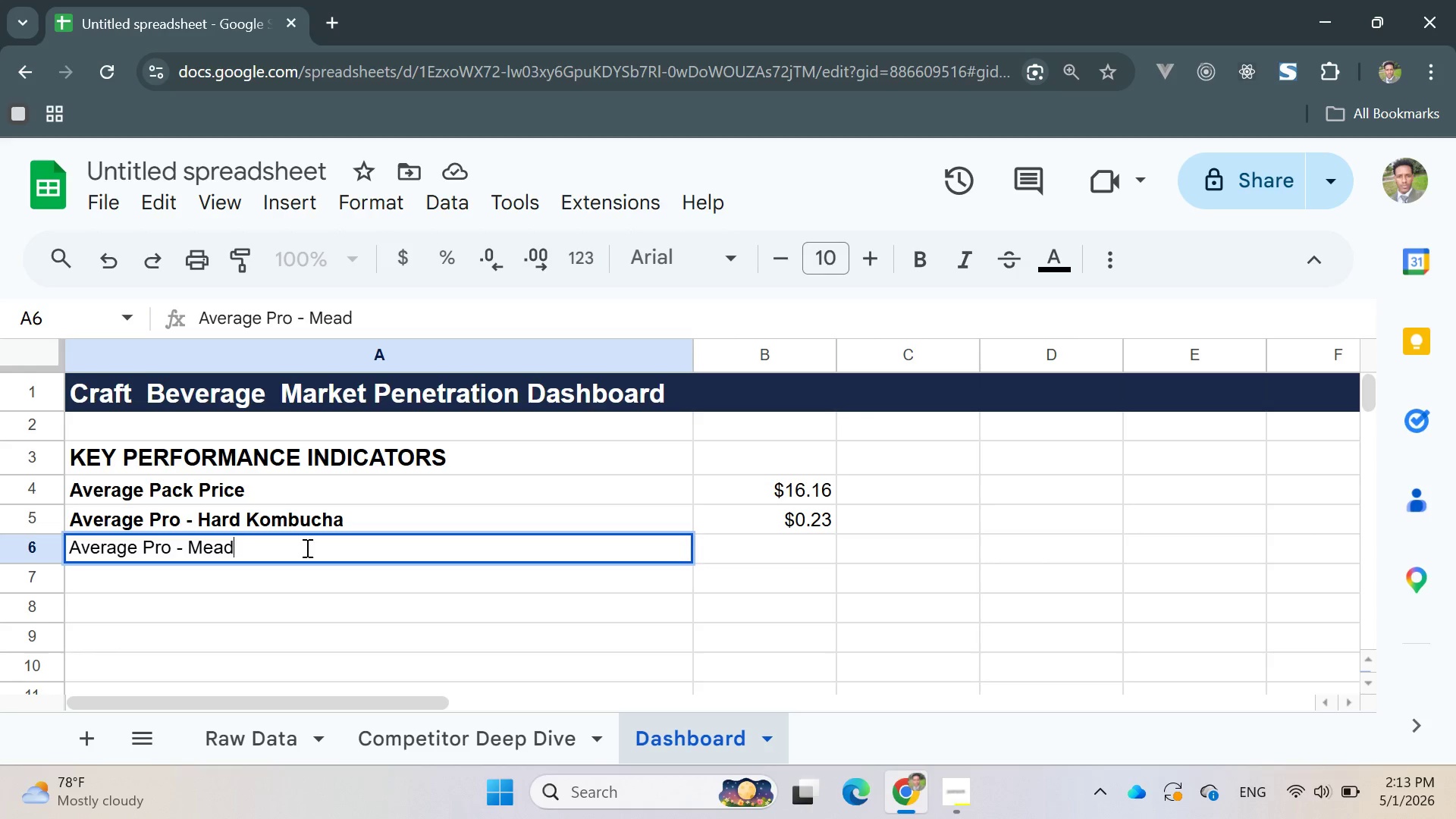 
triple_click([306, 548])
 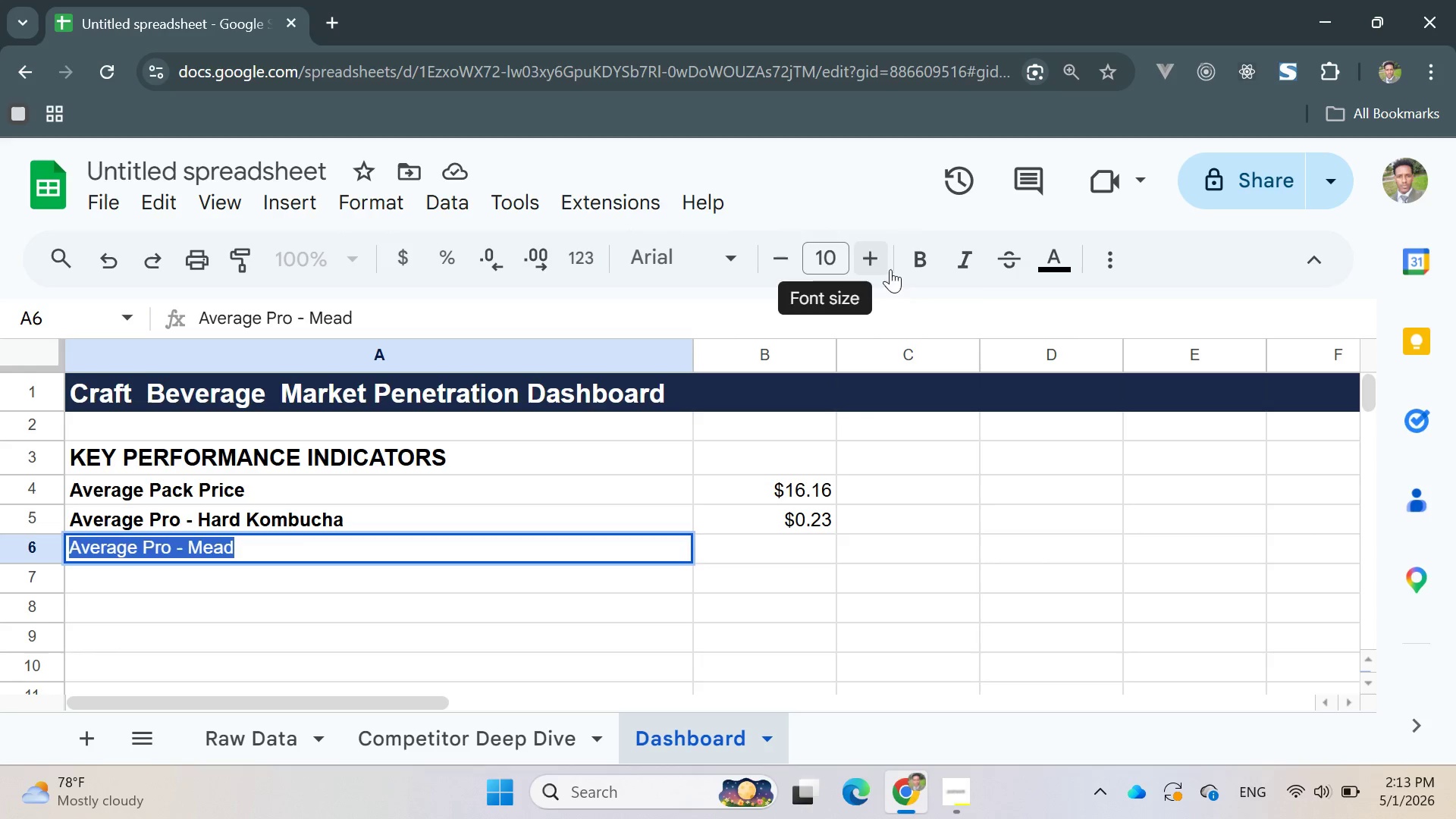 
left_click([912, 256])
 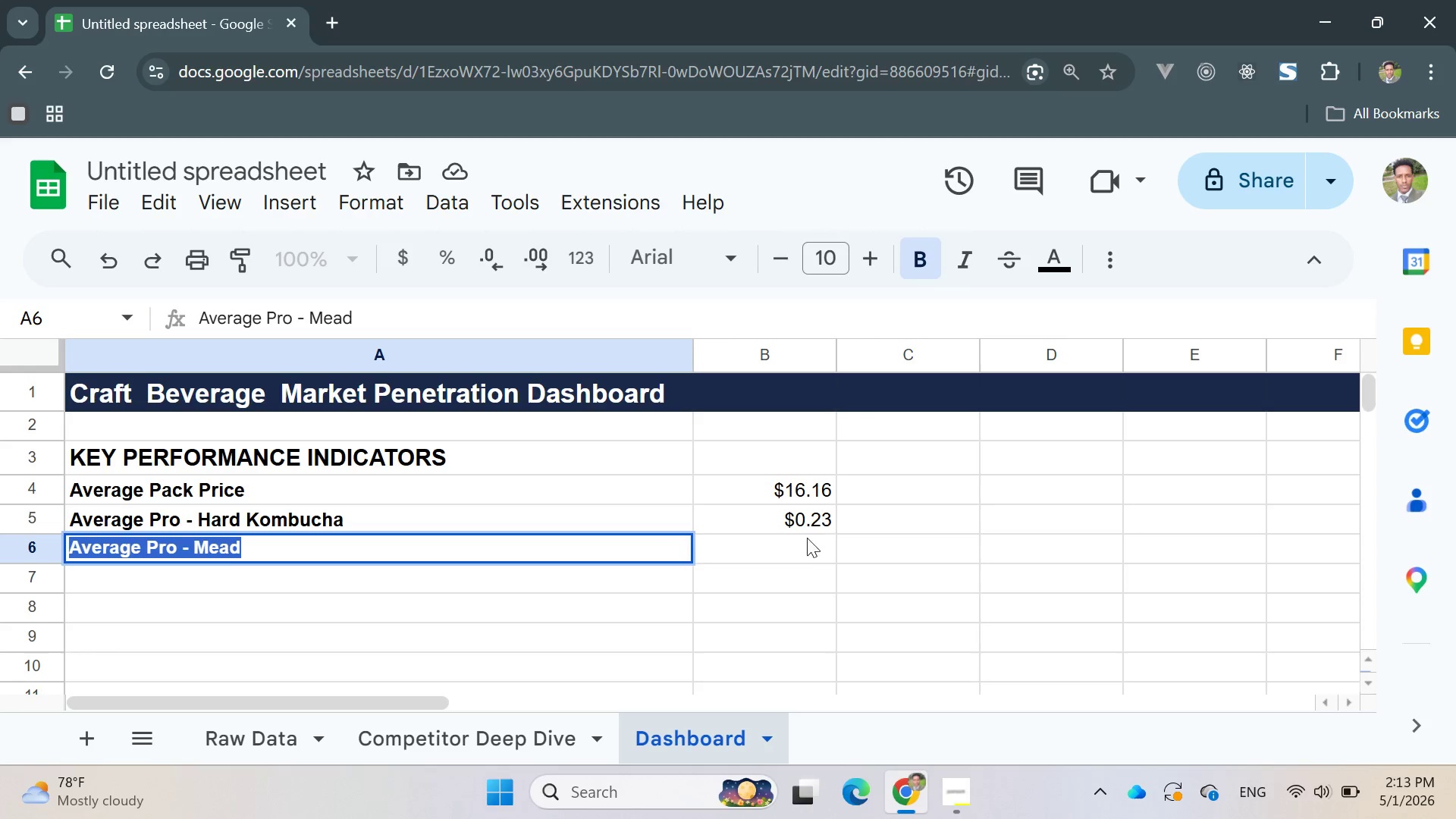 
left_click([786, 548])
 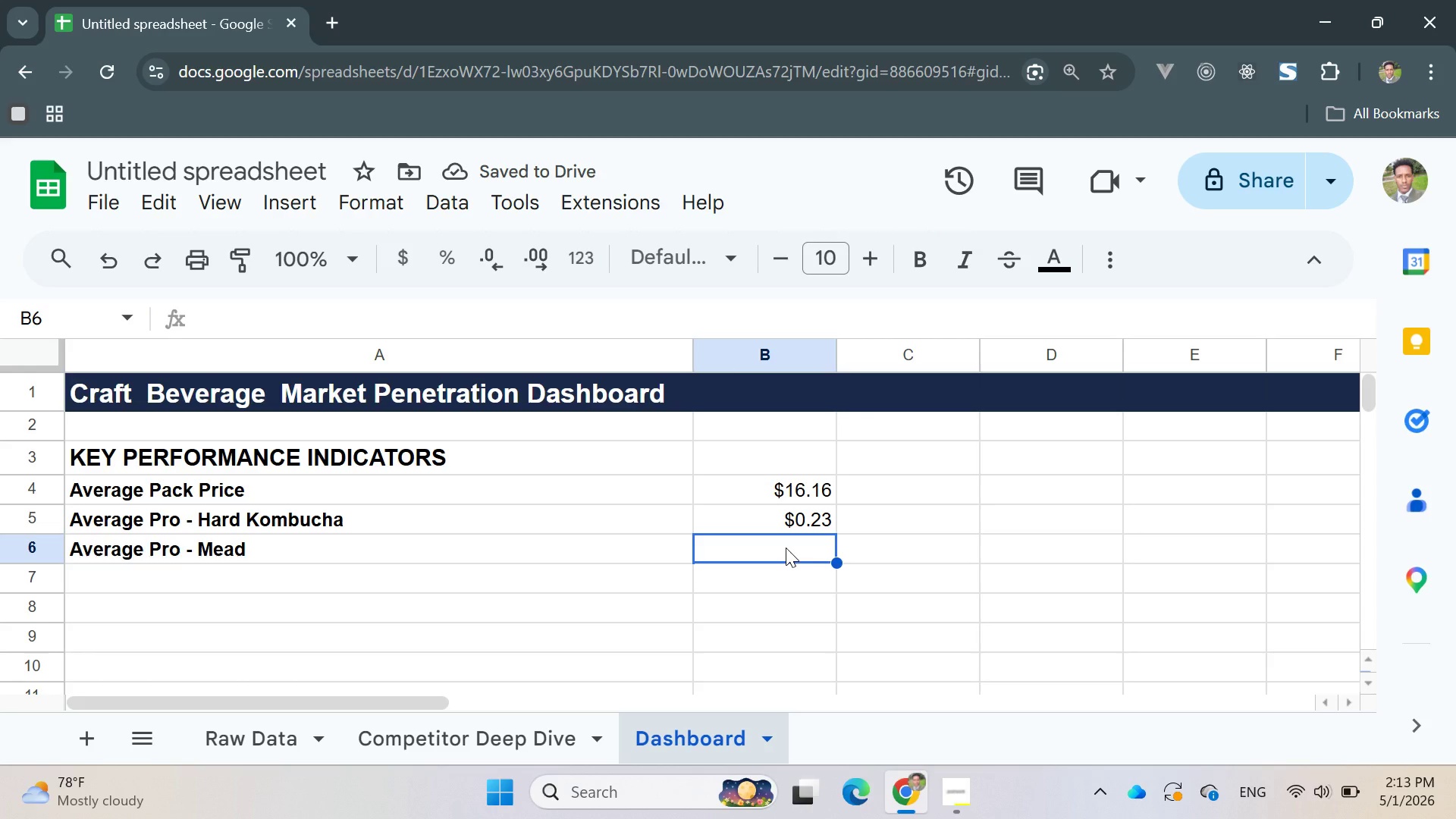 
wait(9.8)
 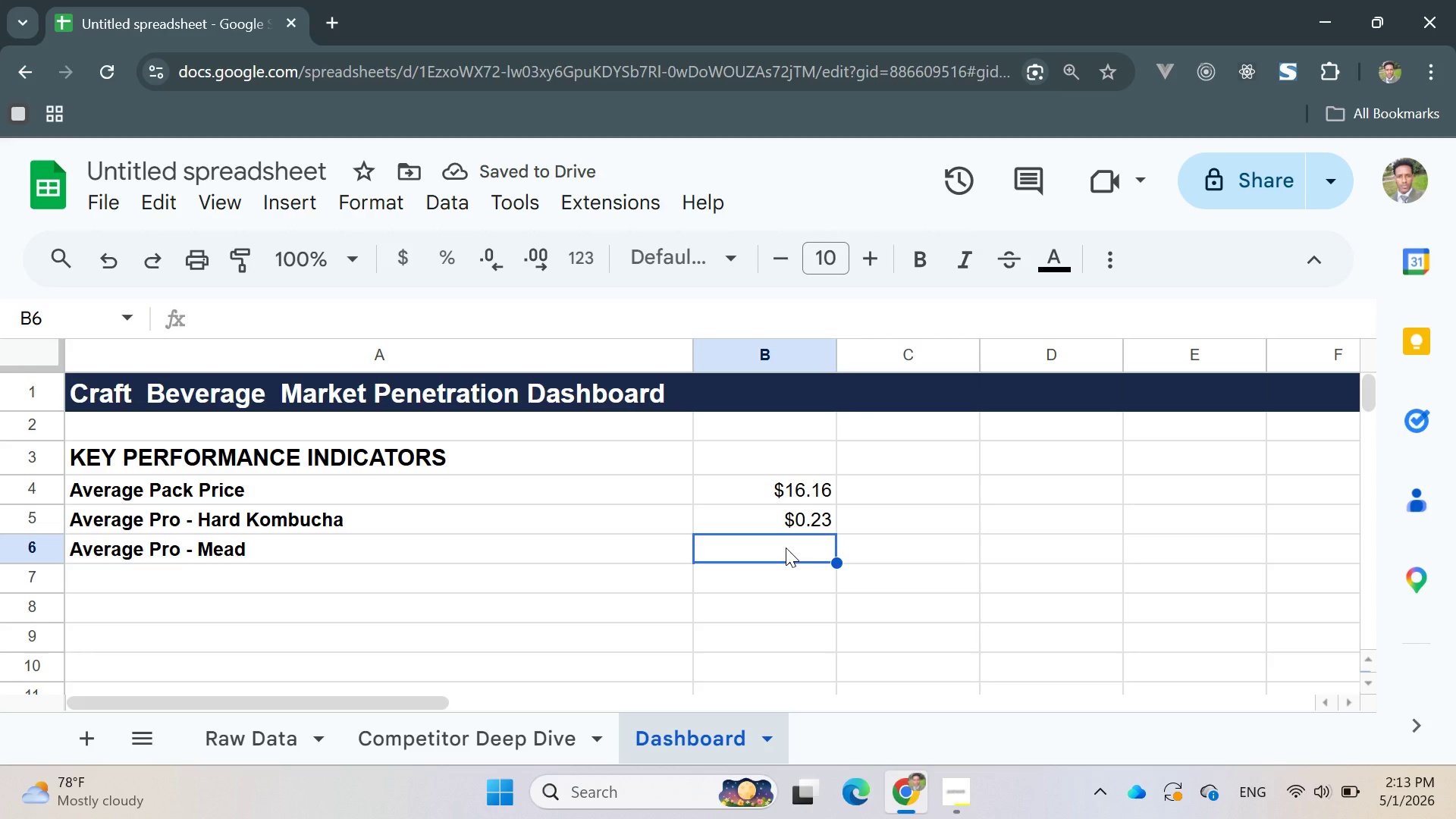 
double_click([754, 522])
 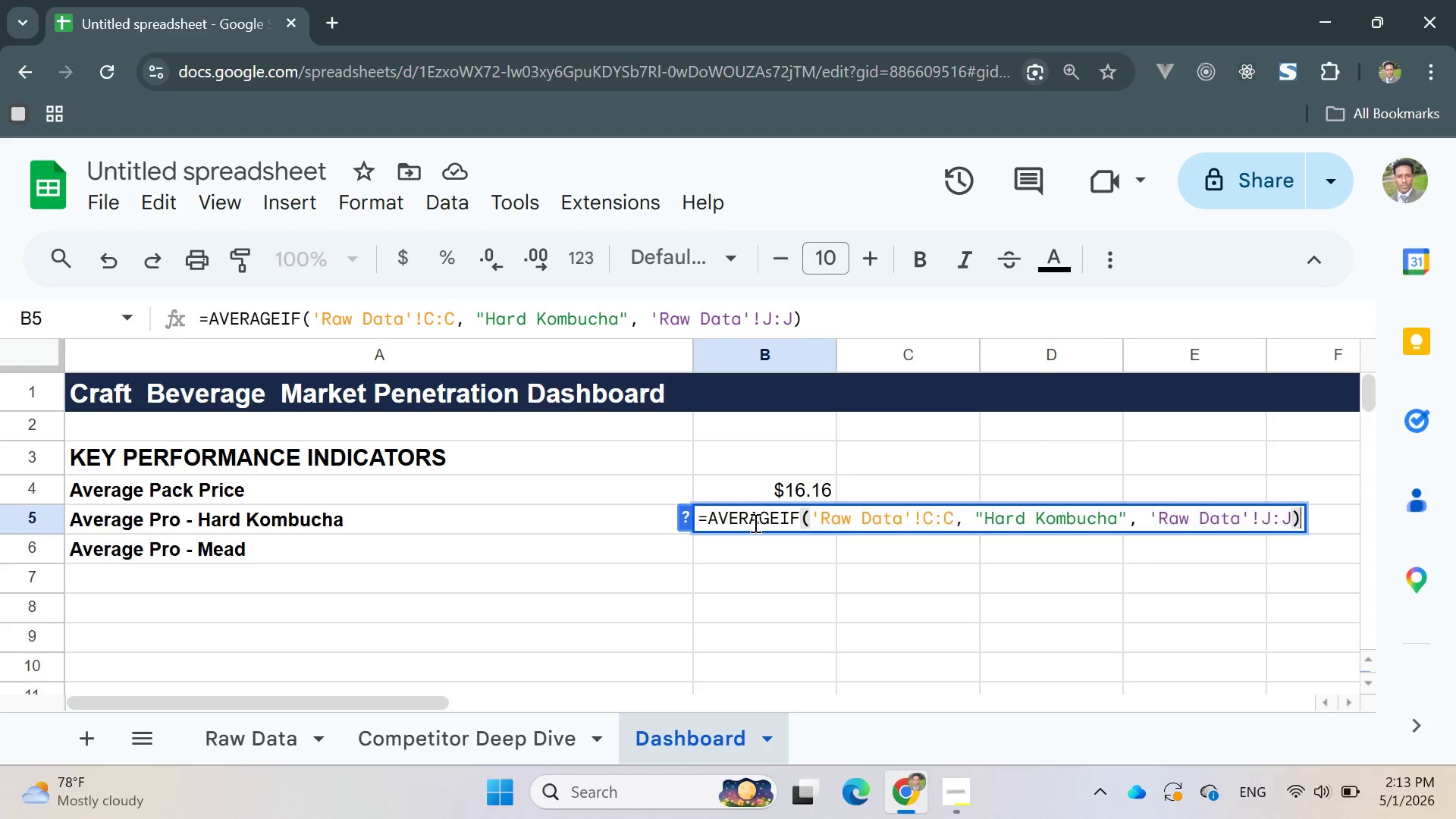 
triple_click([754, 522])
 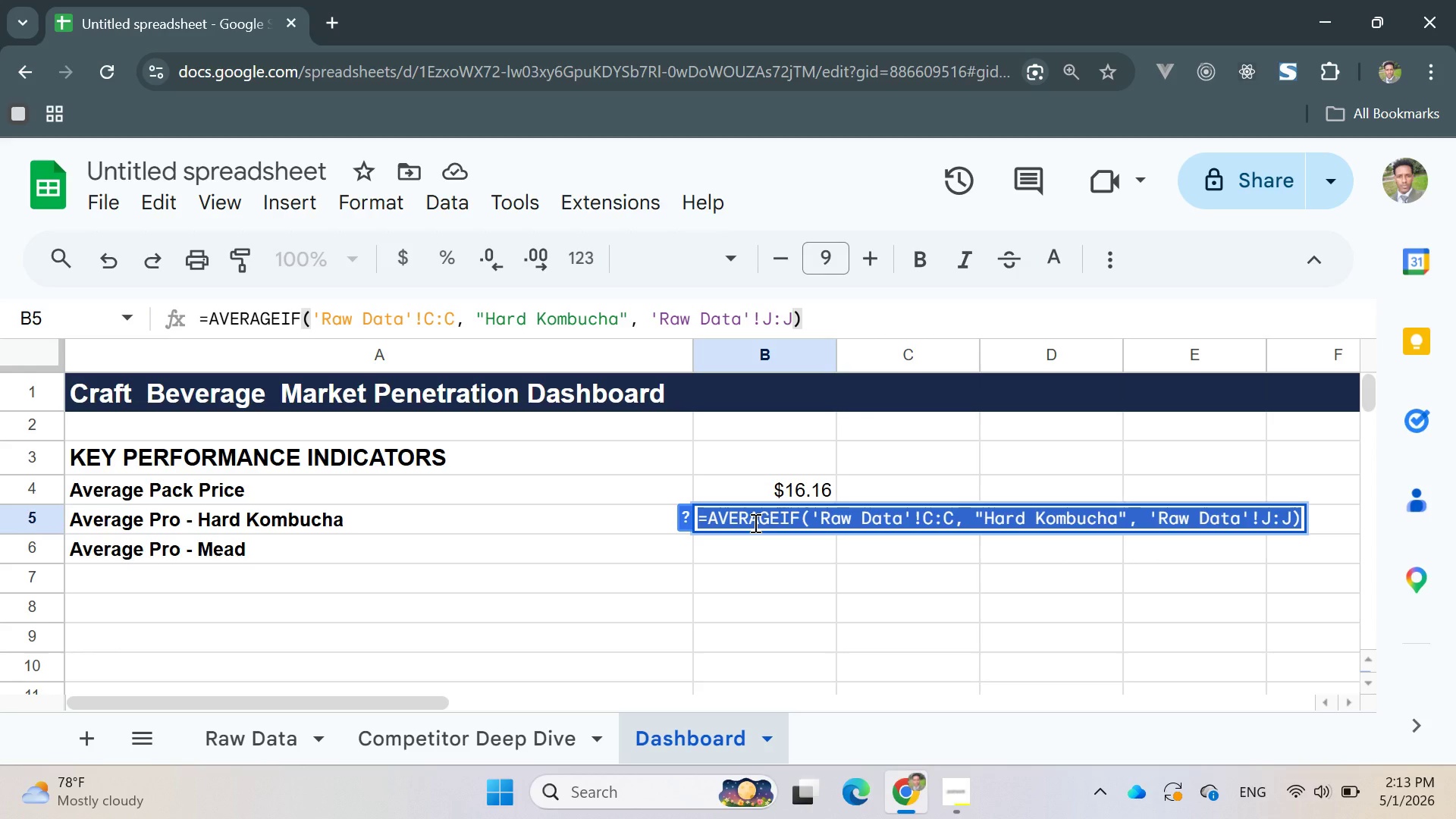 
key(Control+C)
 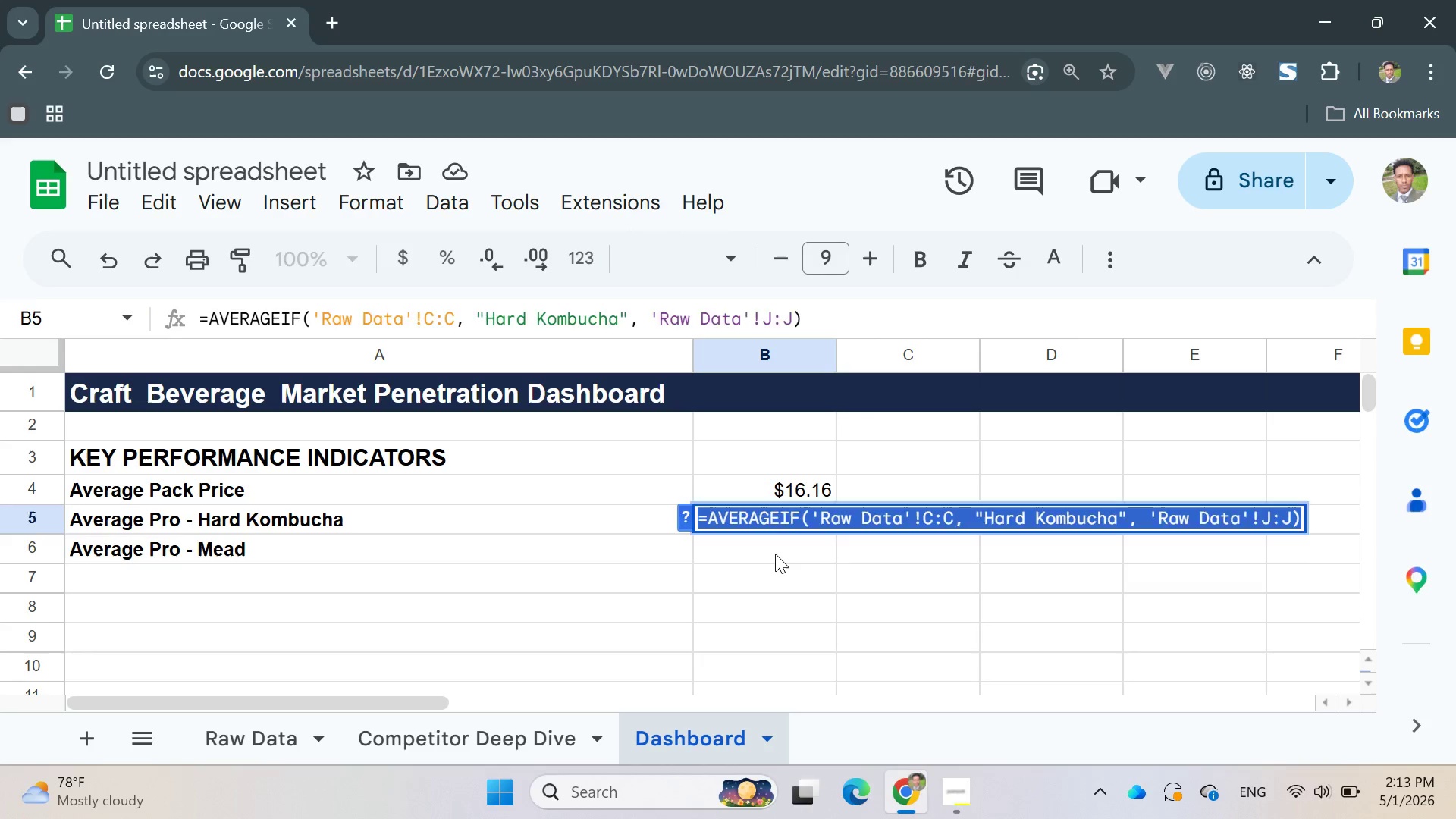 
double_click([775, 554])
 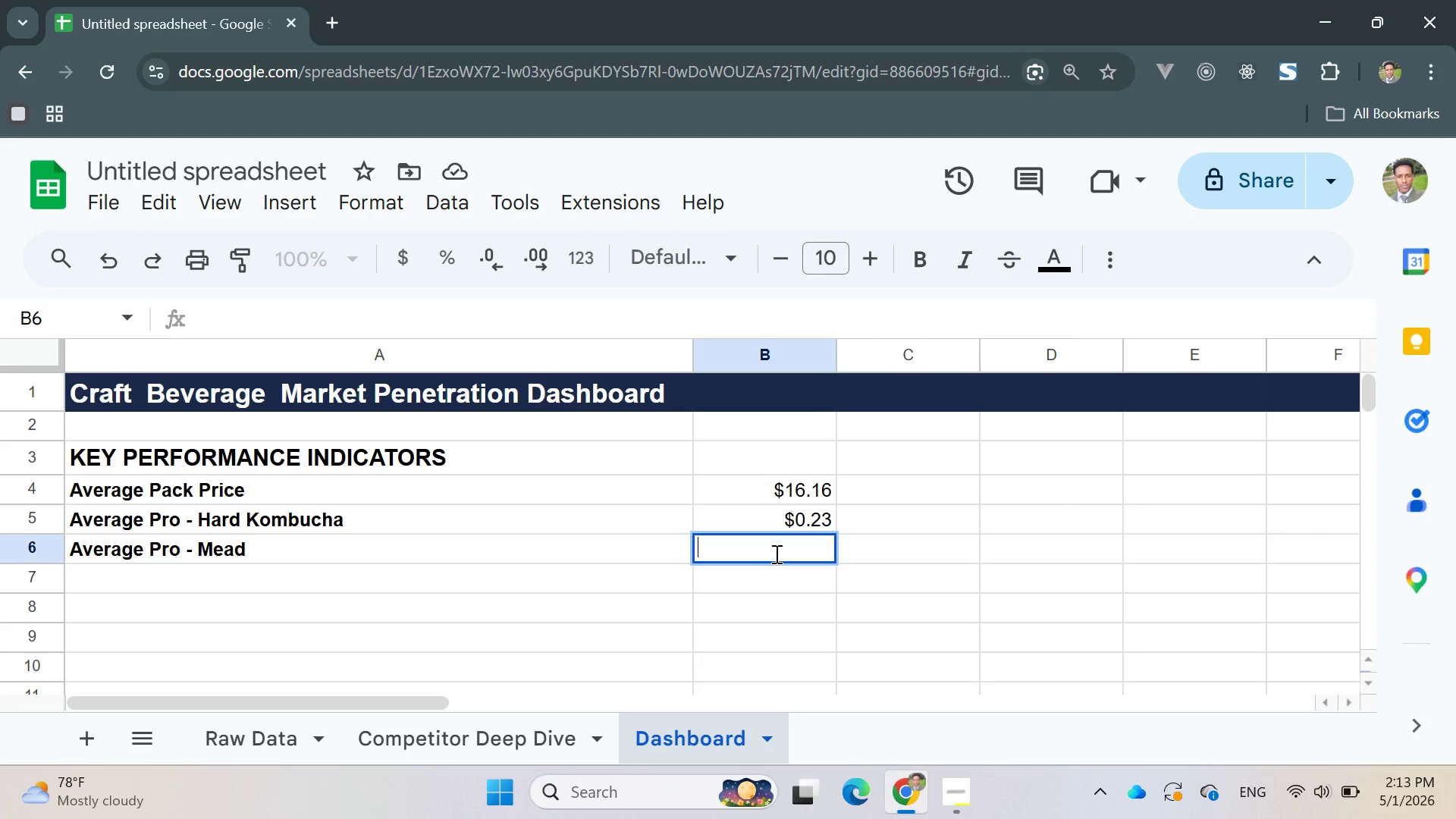 
key(Control+V)
 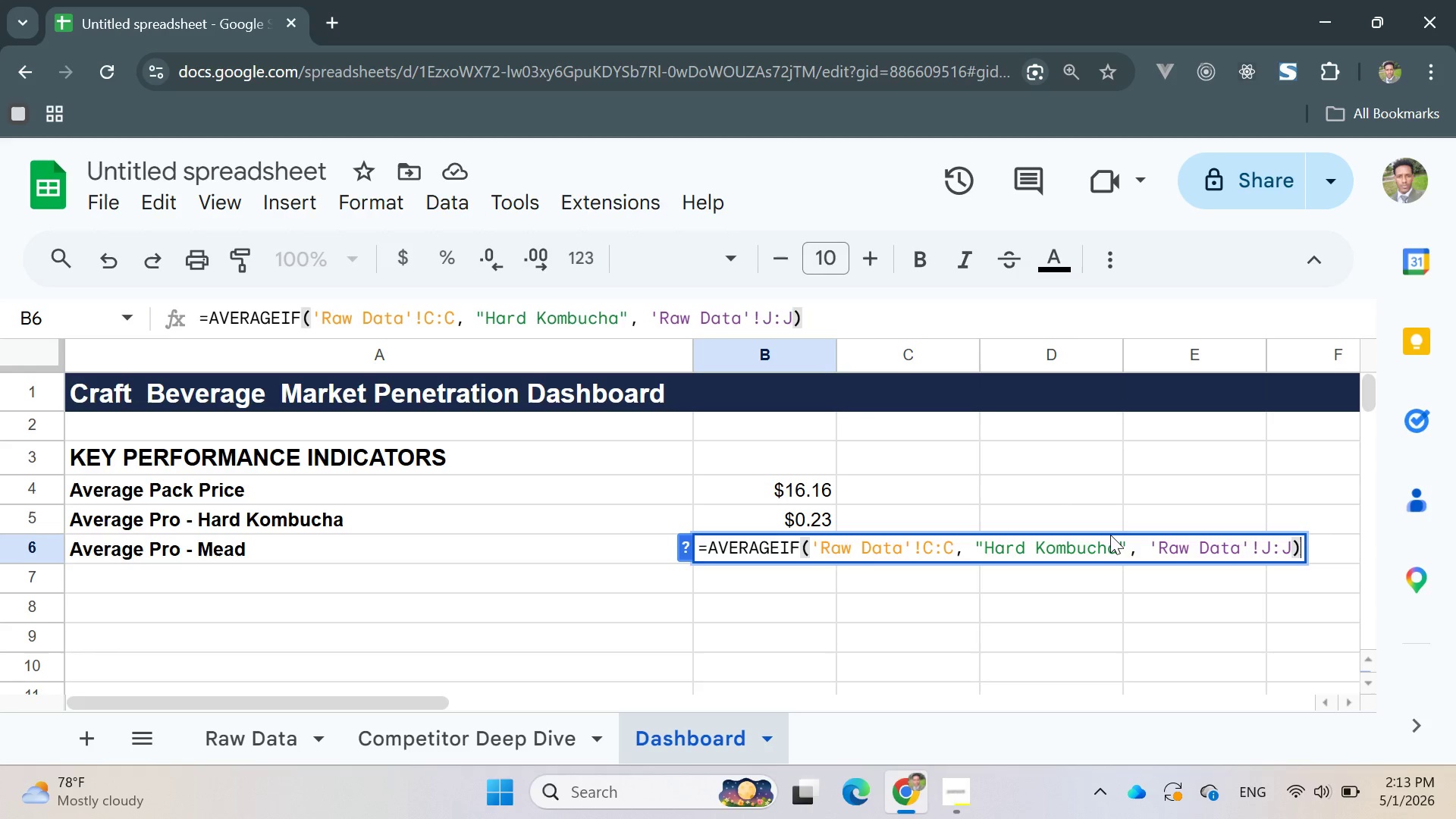 
left_click([1113, 542])
 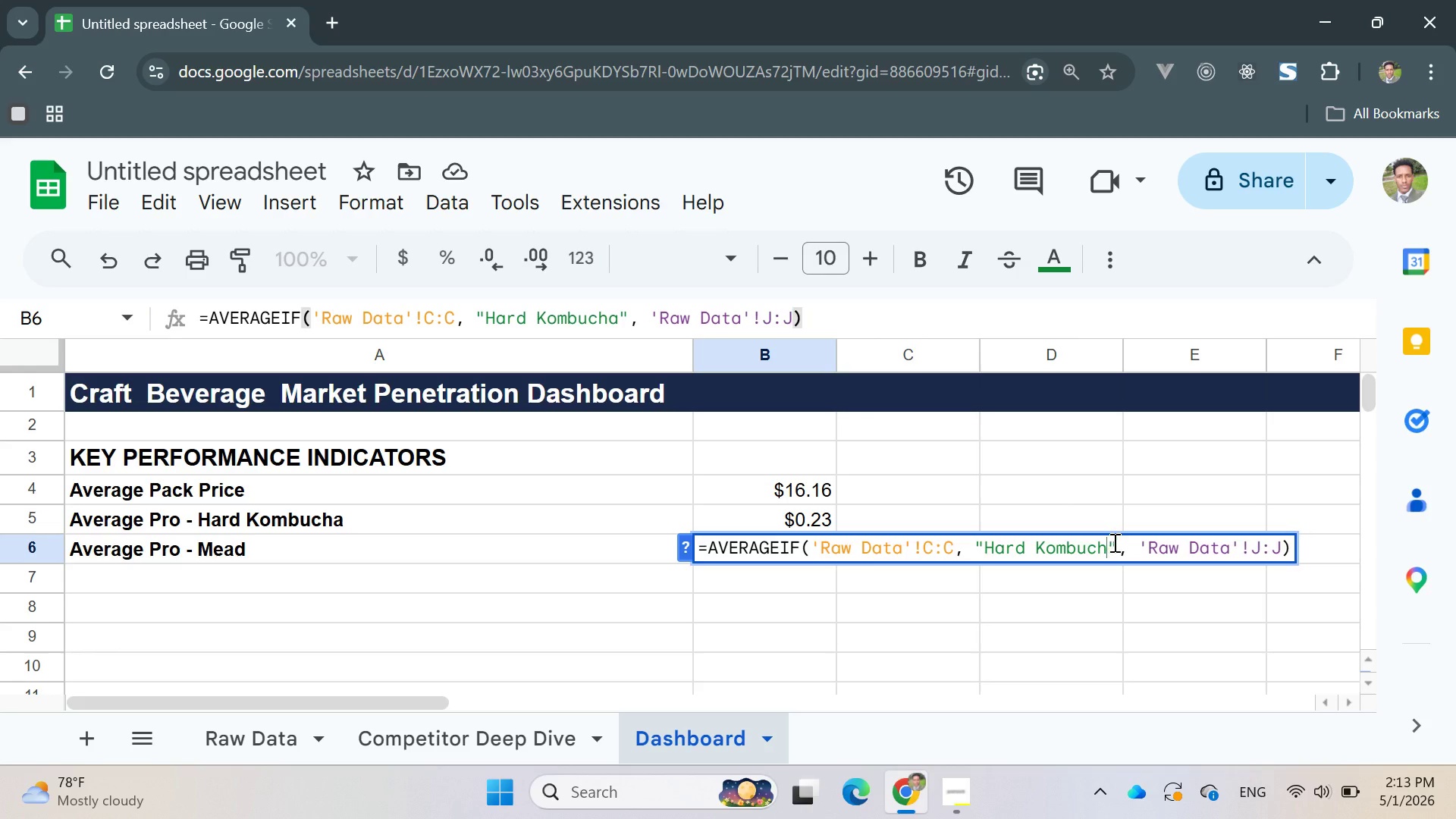 
key(Backspace)
key(Backspace)
key(Backspace)
key(Backspace)
key(Backspace)
key(Backspace)
key(Backspace)
key(Backspace)
key(Backspace)
key(Backspace)
key(Backspace)
key(Backspace)
key(Backspace)
type(Mead)
 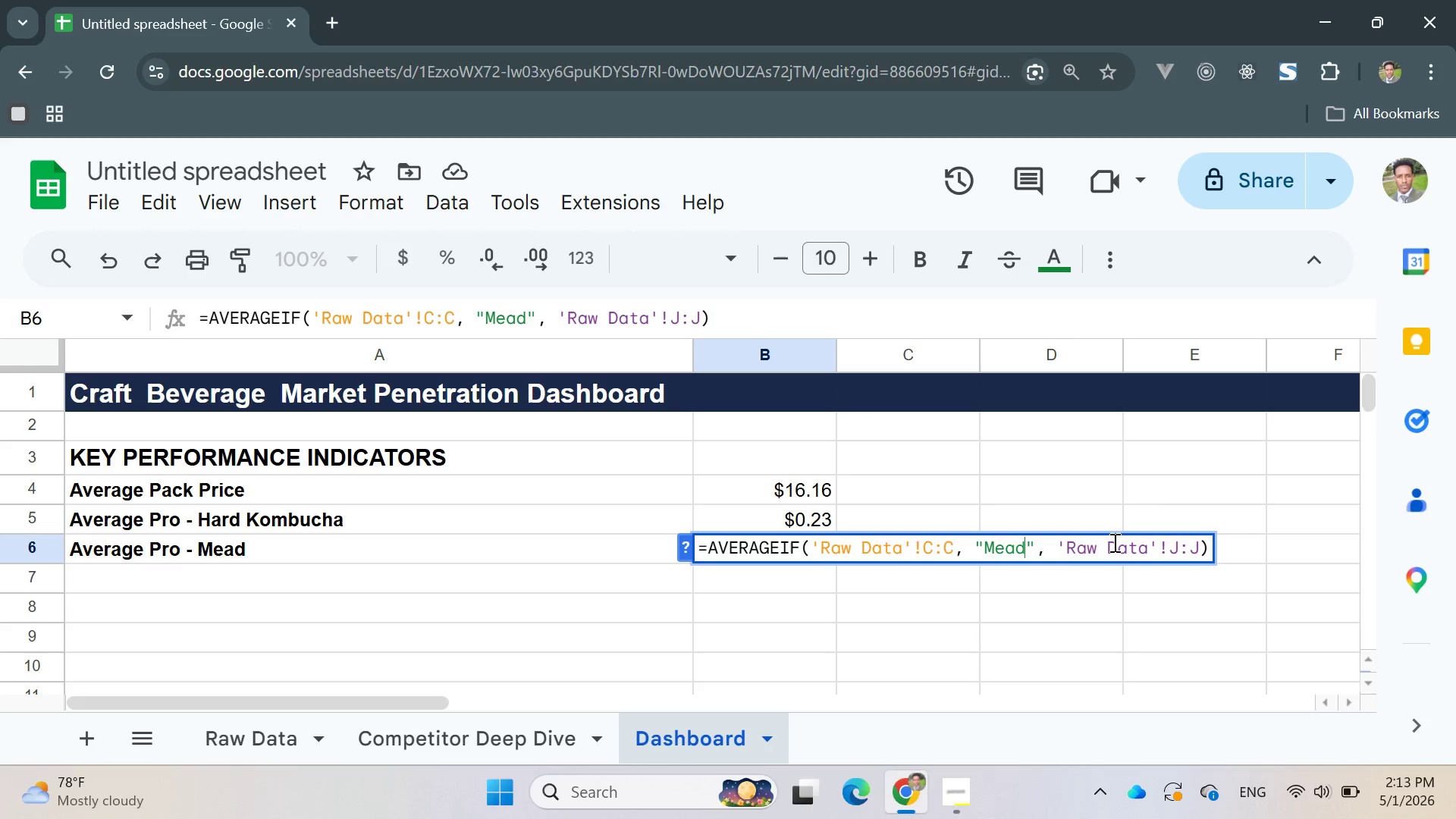 
key(Enter)
 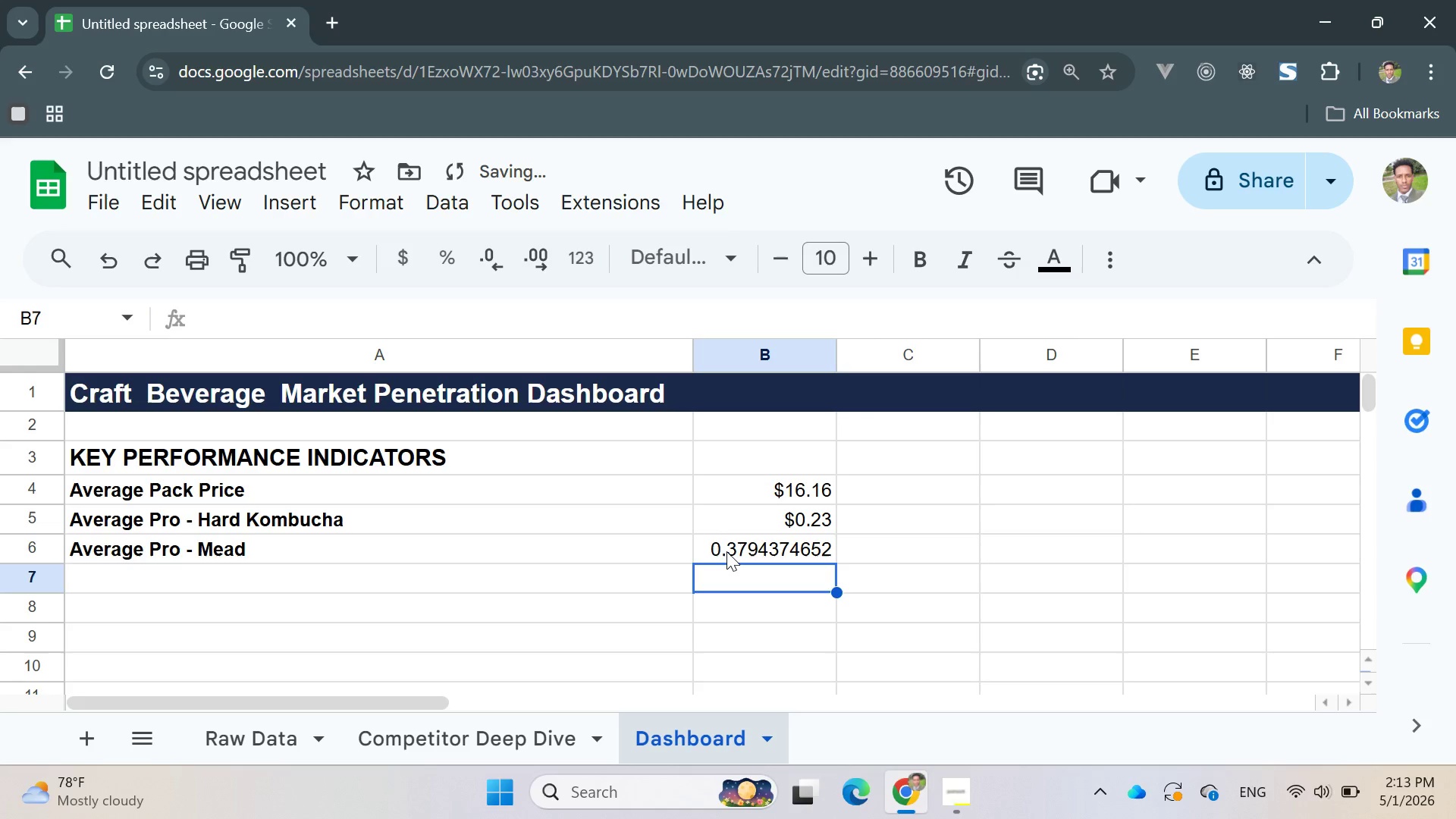 
left_click([726, 554])
 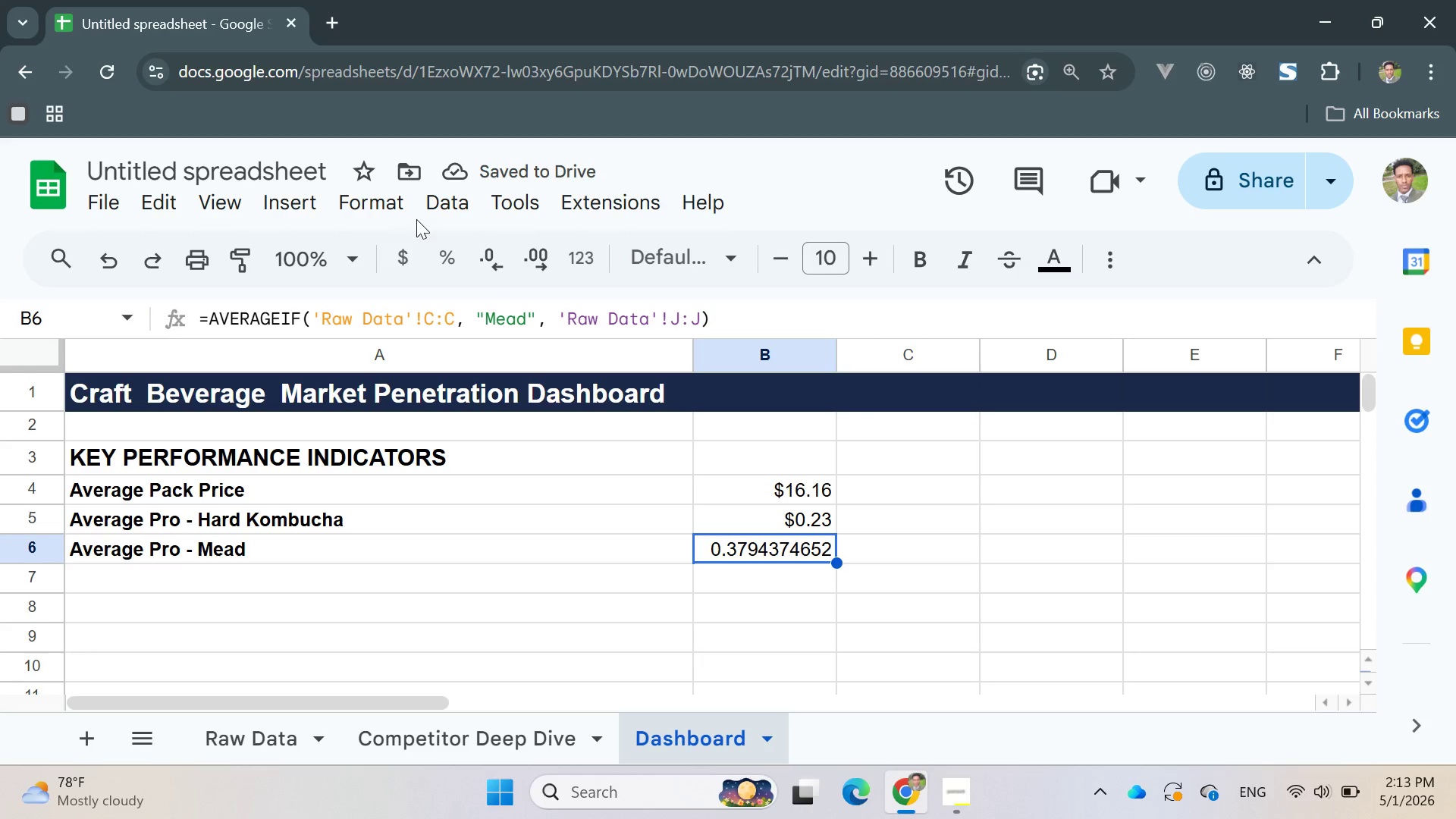 
left_click([378, 202])
 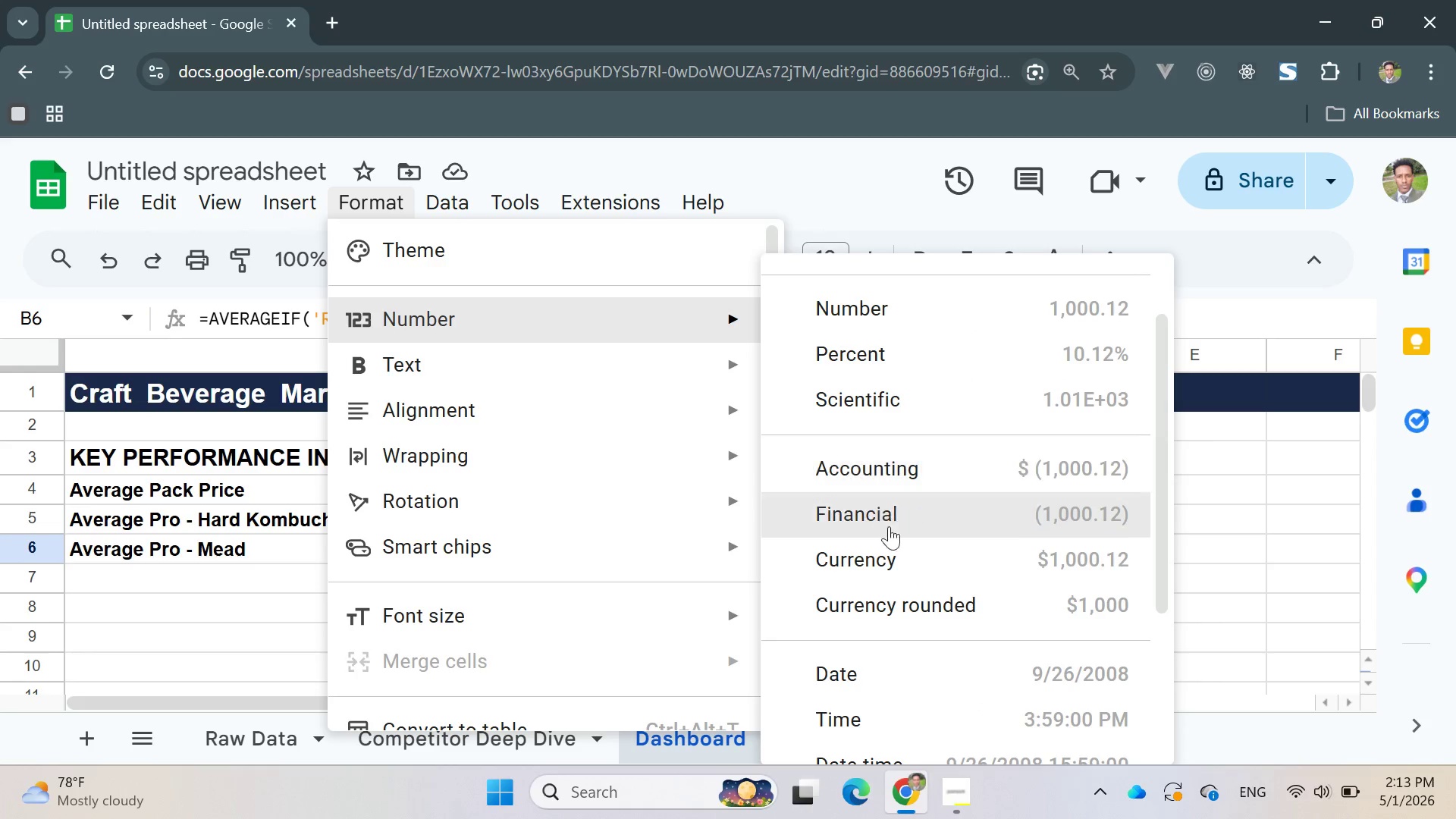 
left_click([866, 569])
 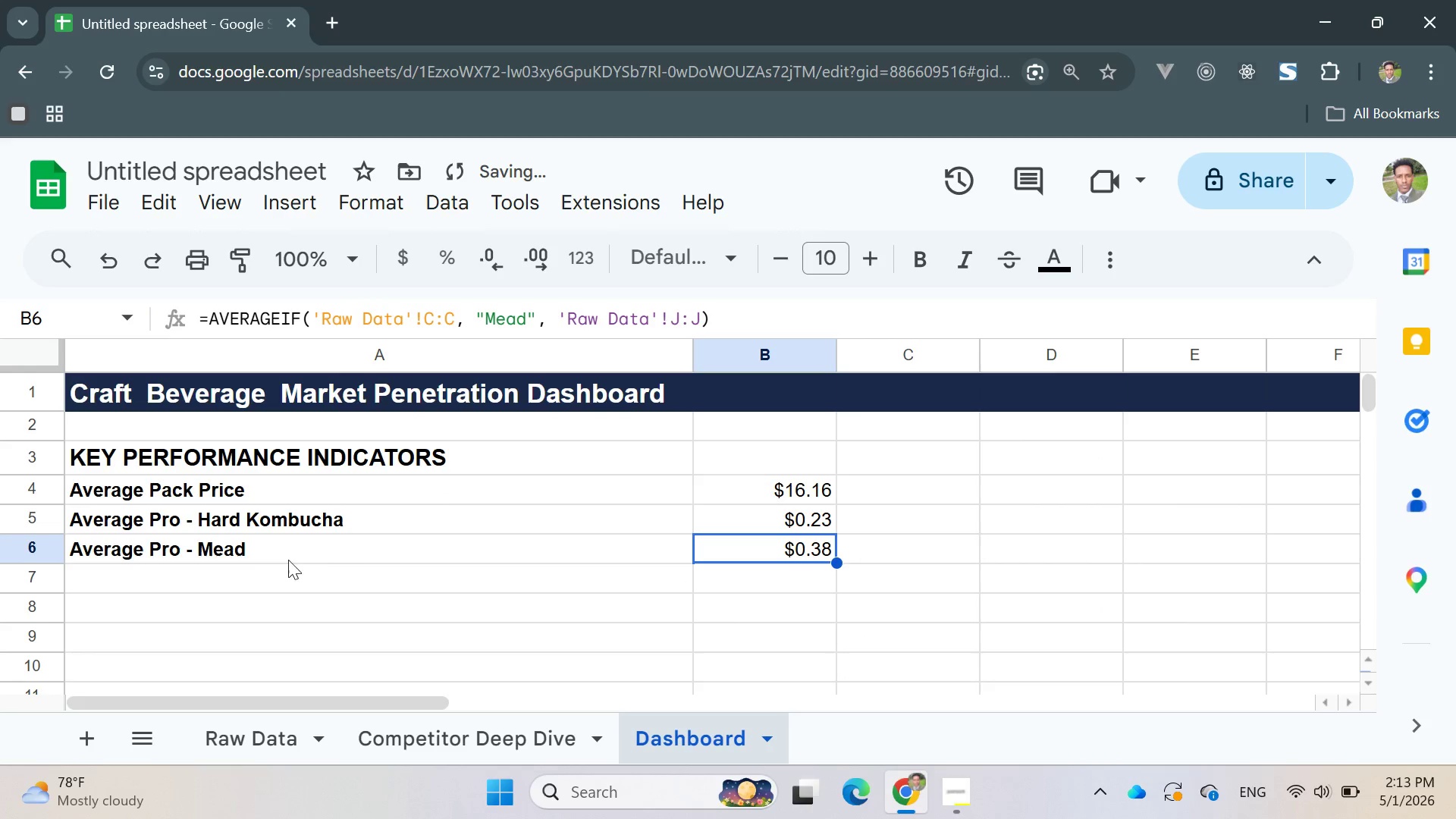 
left_click([281, 569])
 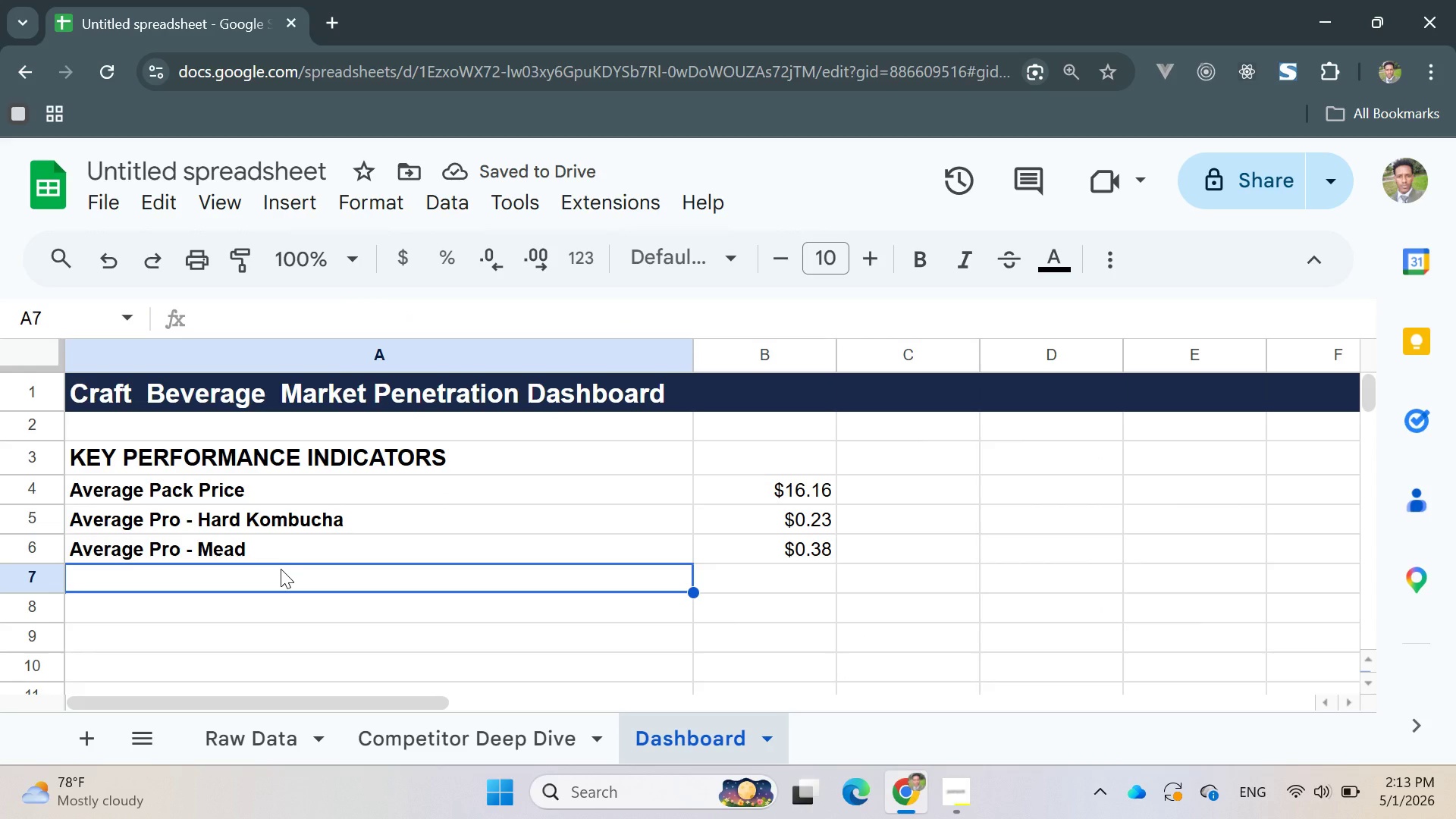 
wait(5.3)
 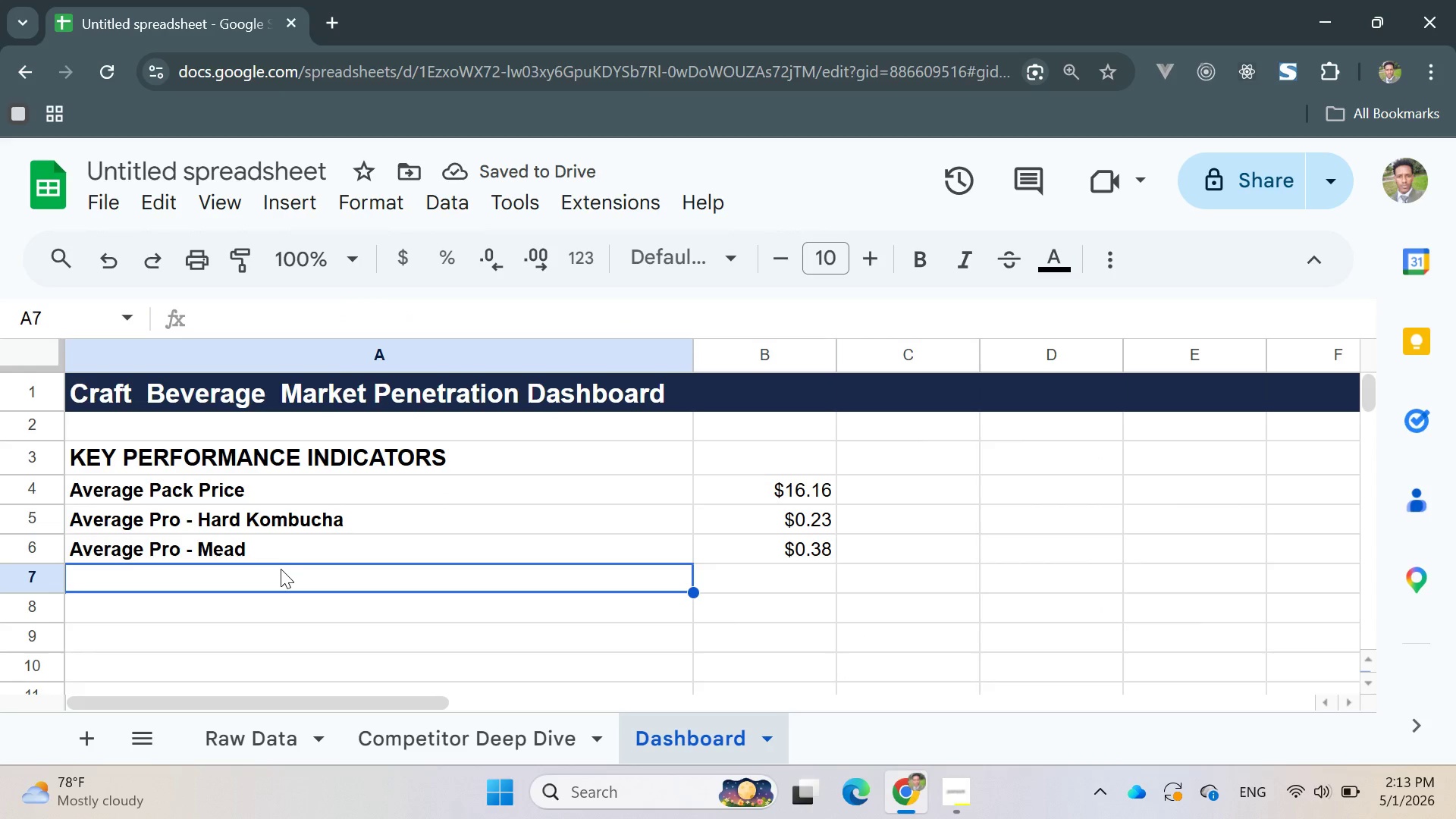 
type(aVERAGE p)
key(Backspace)
key(Backspace)
key(Backspace)
key(Backspace)
key(Backspace)
key(Backspace)
key(Backspace)
key(Backspace)
key(Backspace)
type(Average Pro - Micro-batch Cider)
 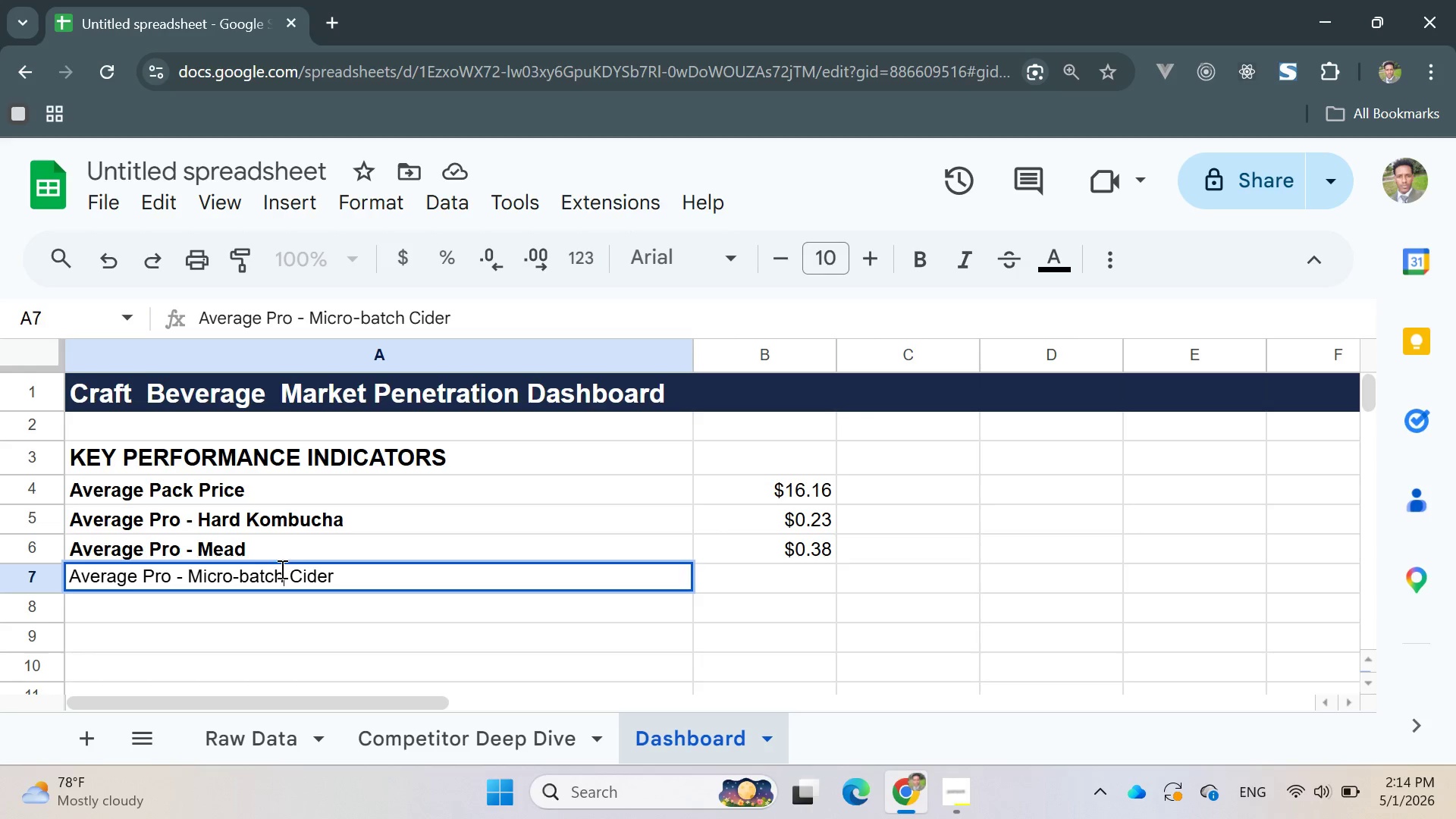 
double_click([281, 569])
 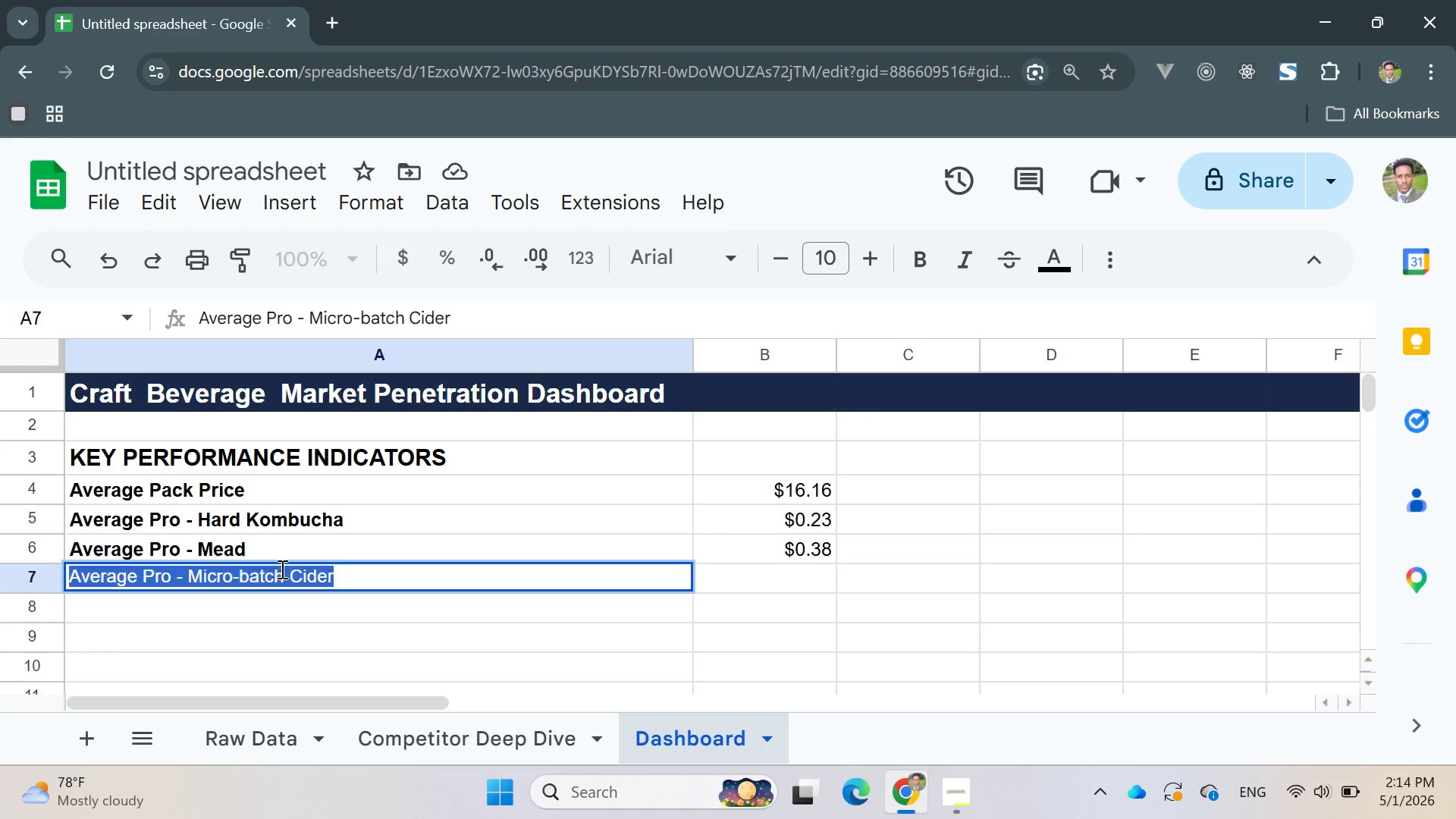 
triple_click([281, 569])
 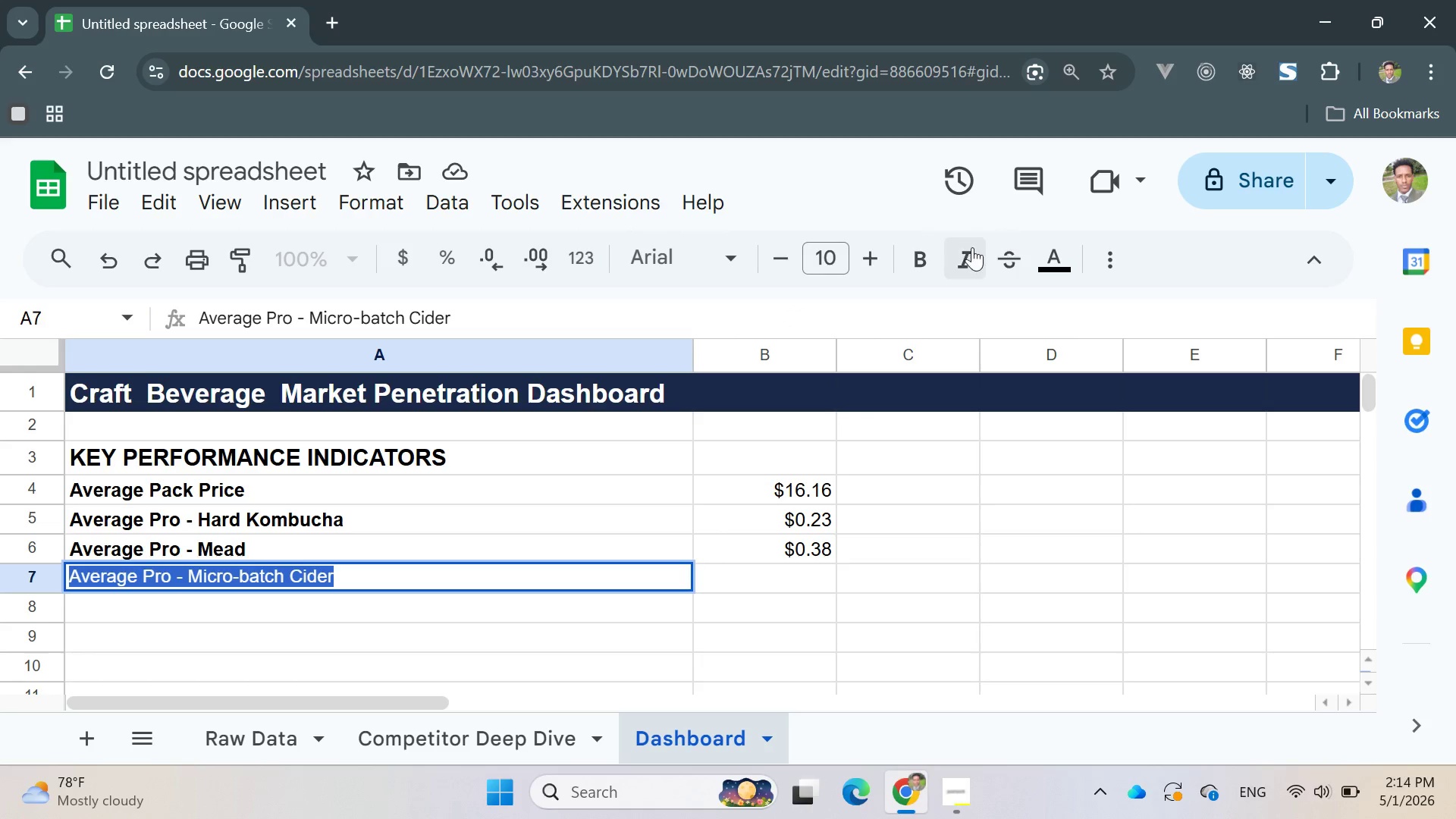 
left_click([920, 259])
 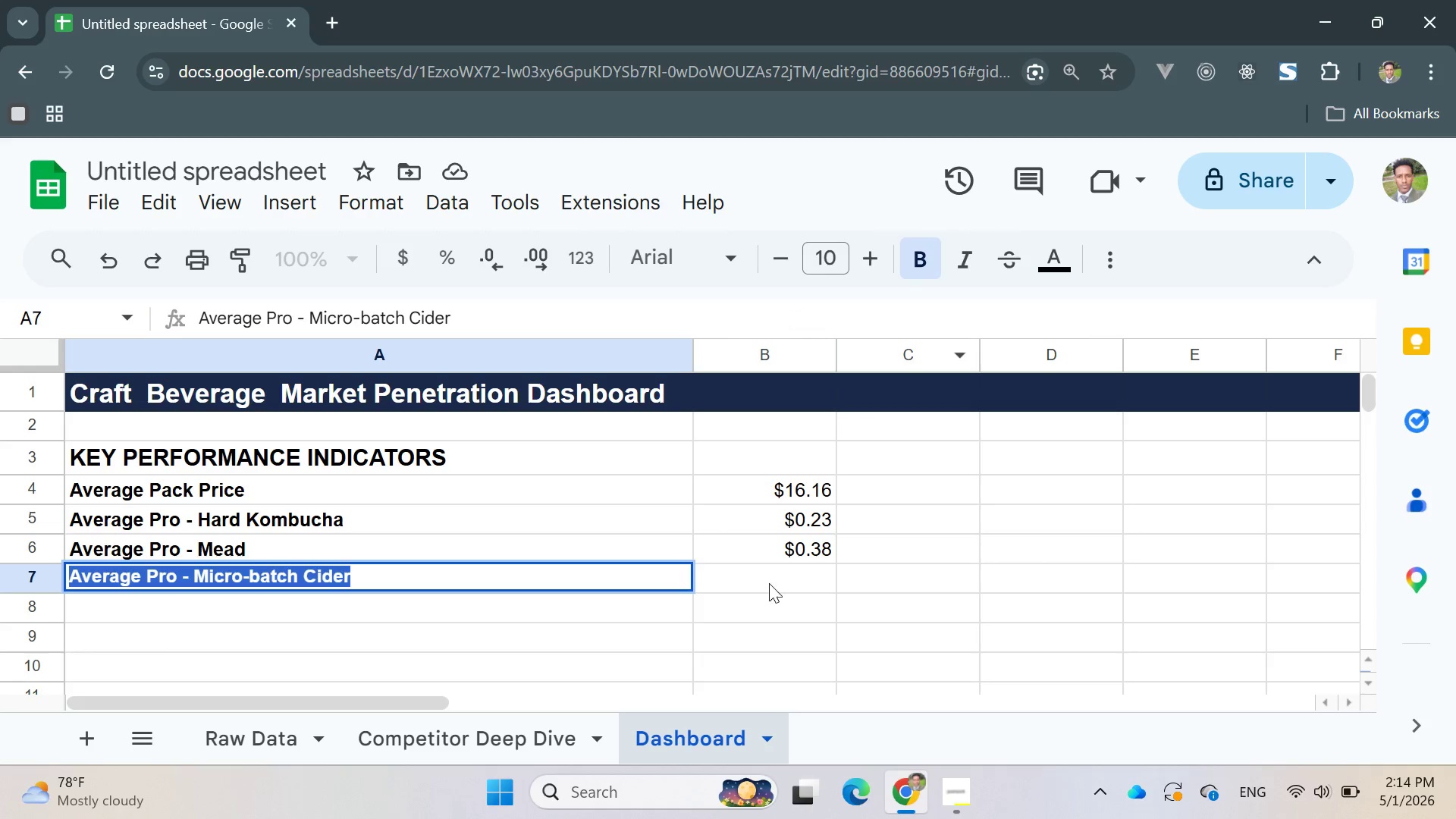 
double_click([766, 583])
 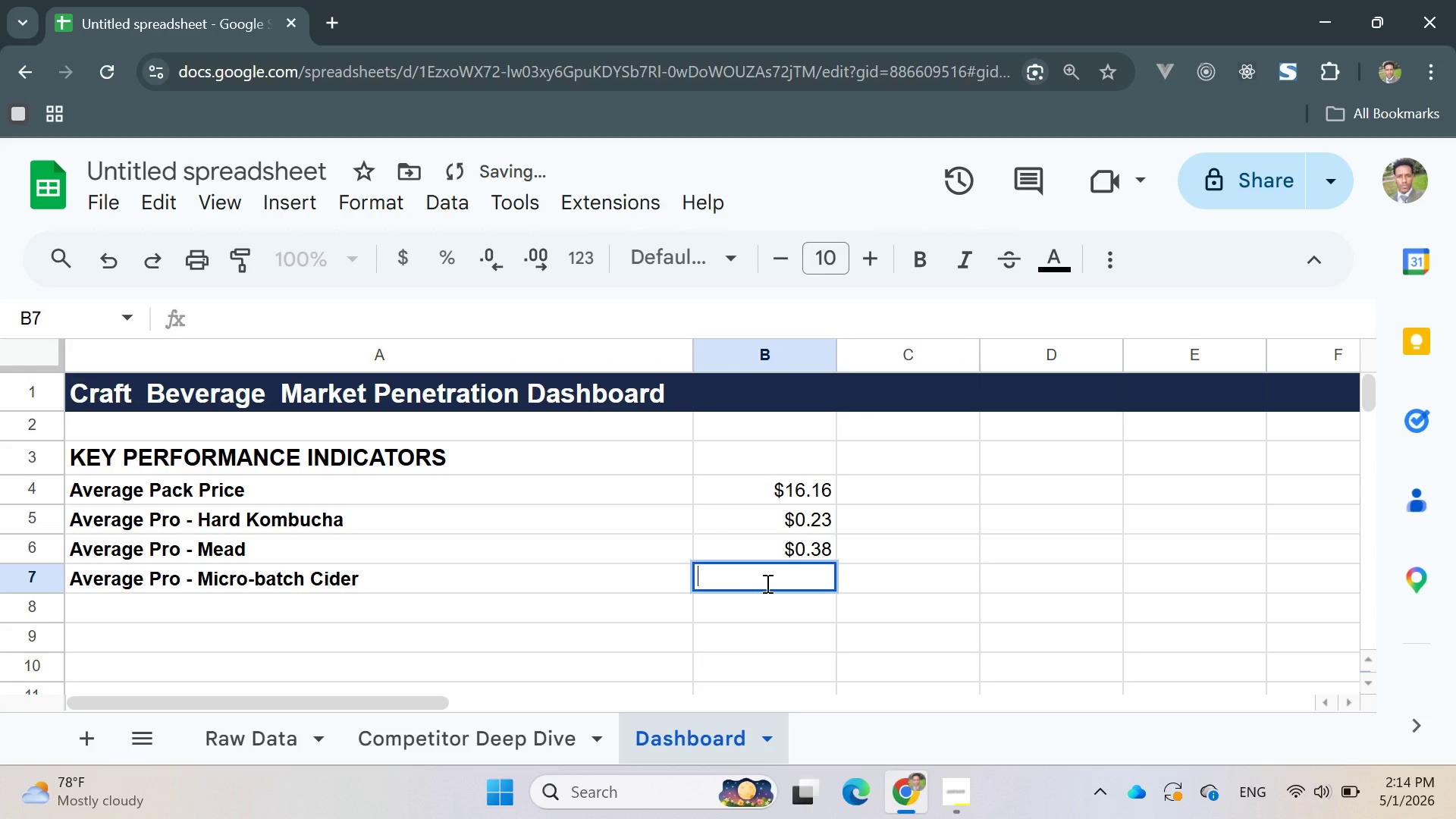 
key(Control+V)
 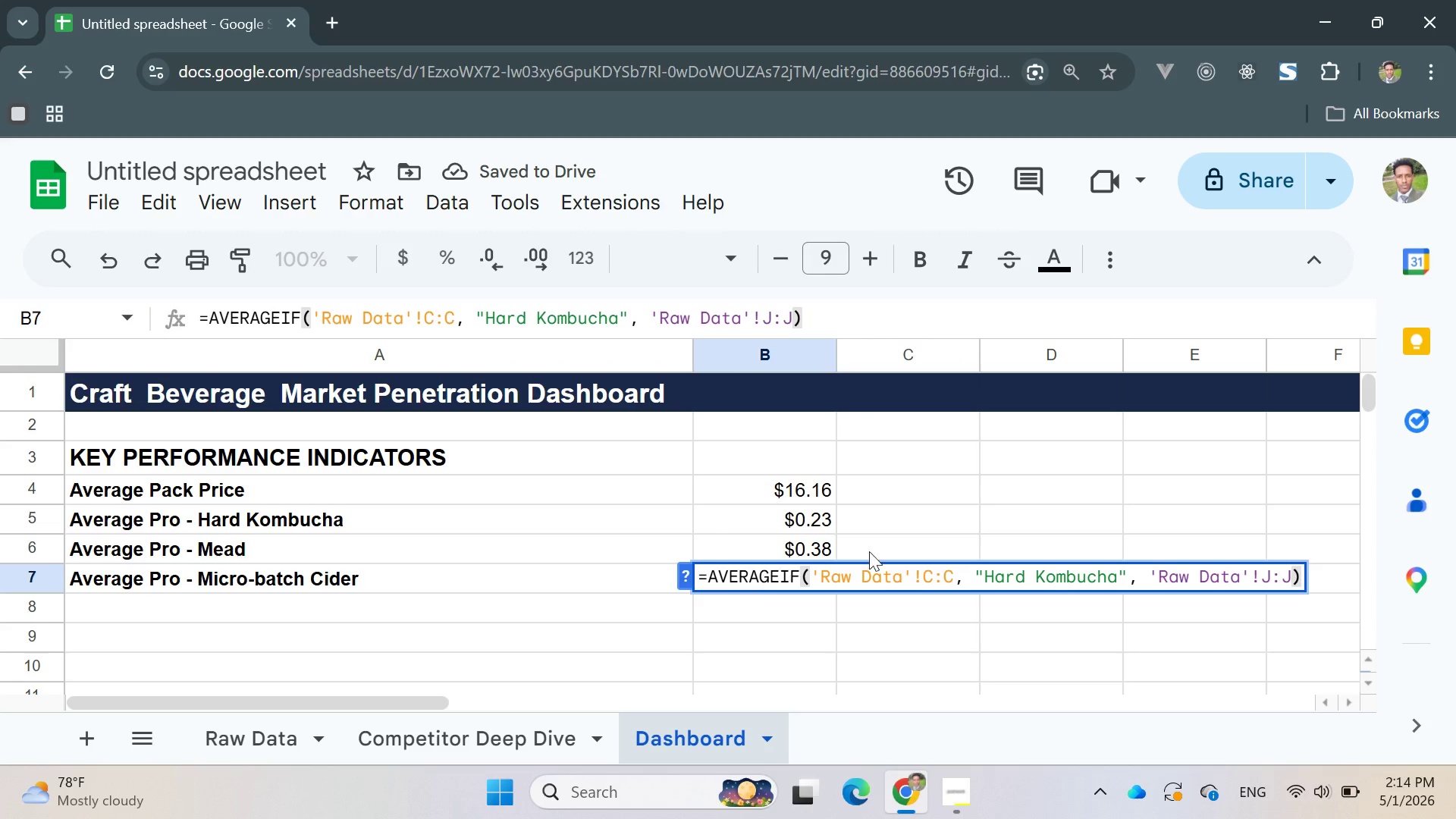 
left_click([1114, 587])
 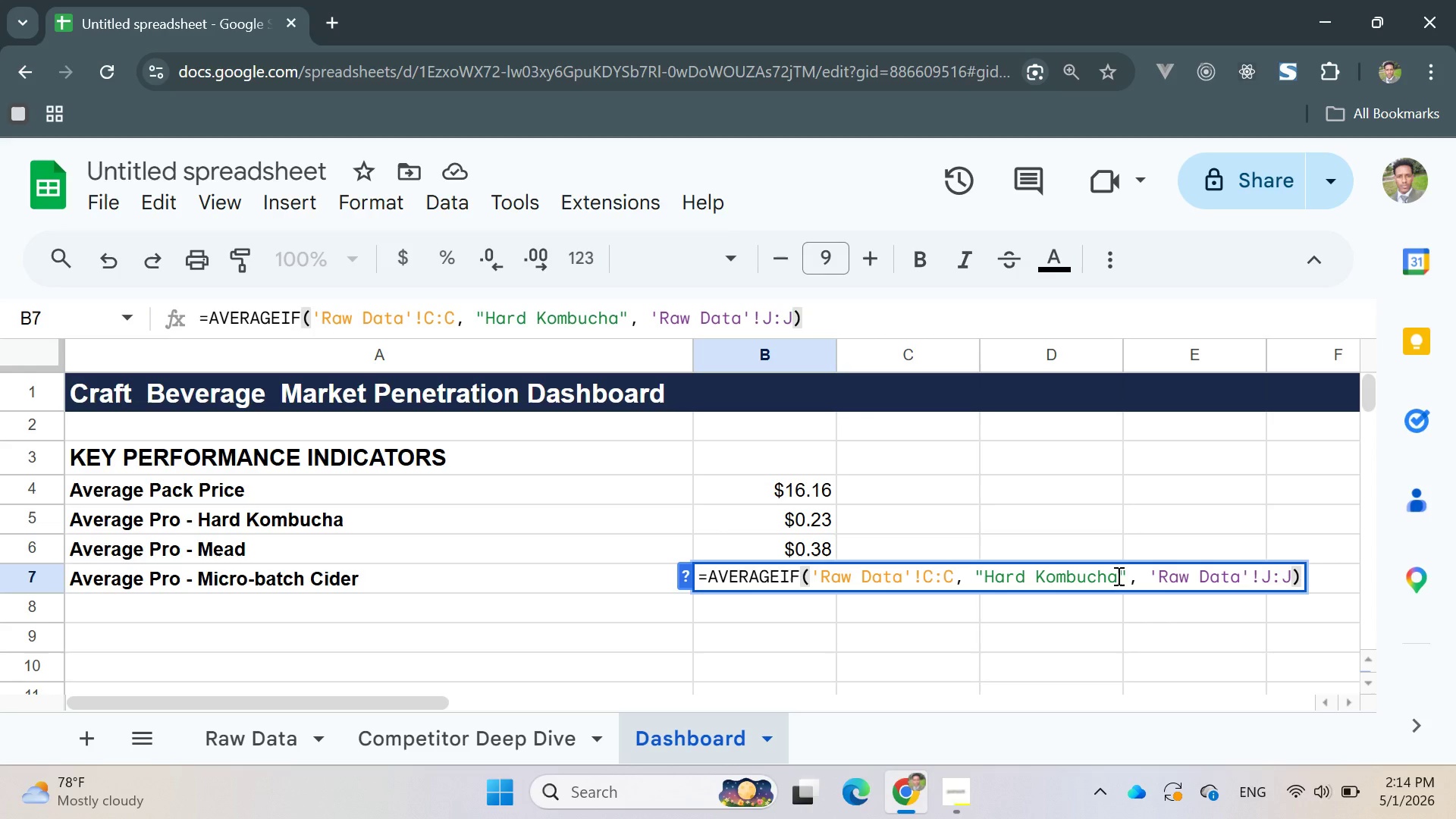 
left_click([1117, 576])
 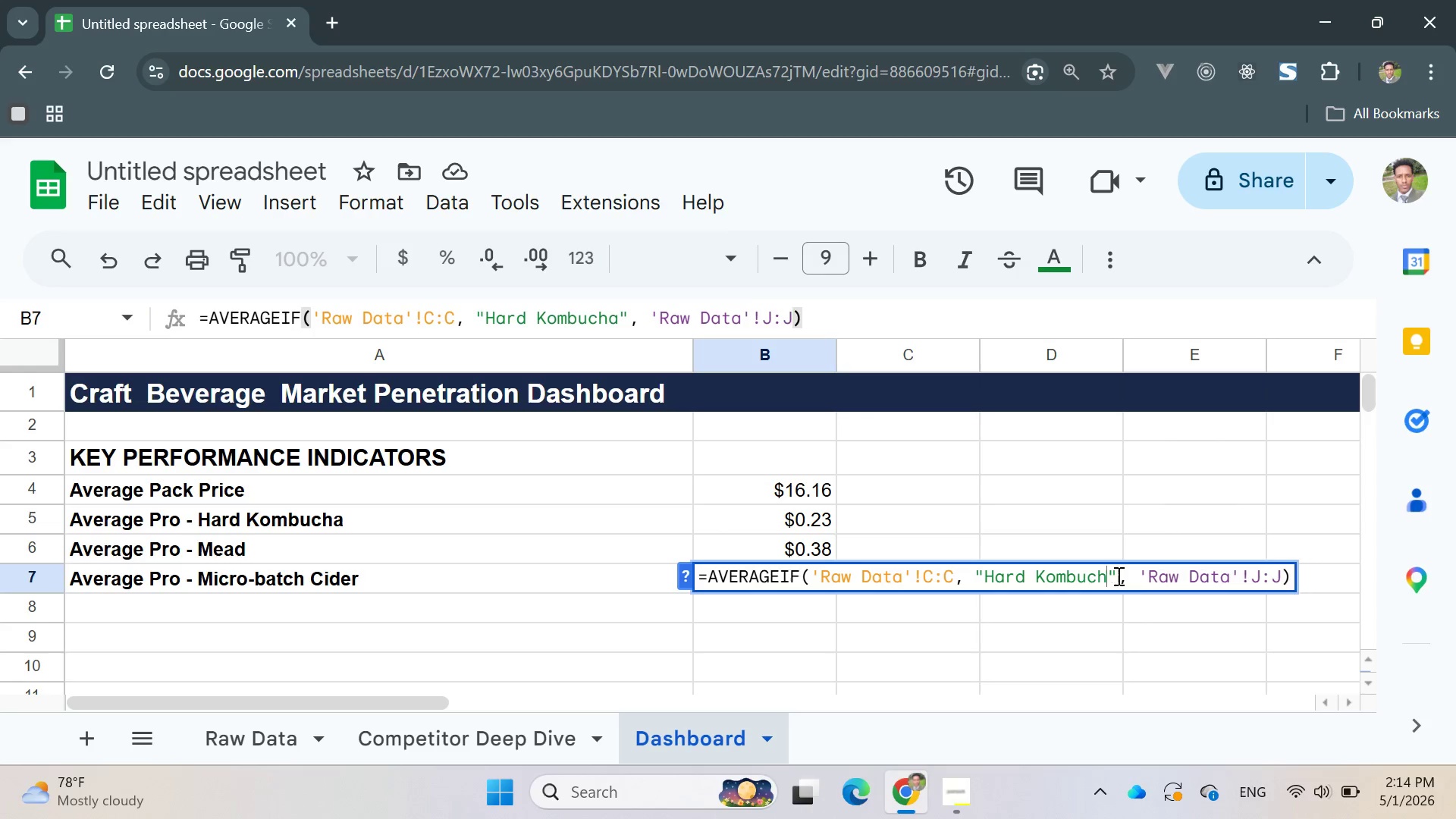 
key(Backspace)
key(Backspace)
key(Backspace)
key(Backspace)
key(Backspace)
key(Backspace)
key(Backspace)
key(Backspace)
key(Backspace)
key(Backspace)
key(Backspace)
key(Backspace)
key(Backspace)
type(Micro)
 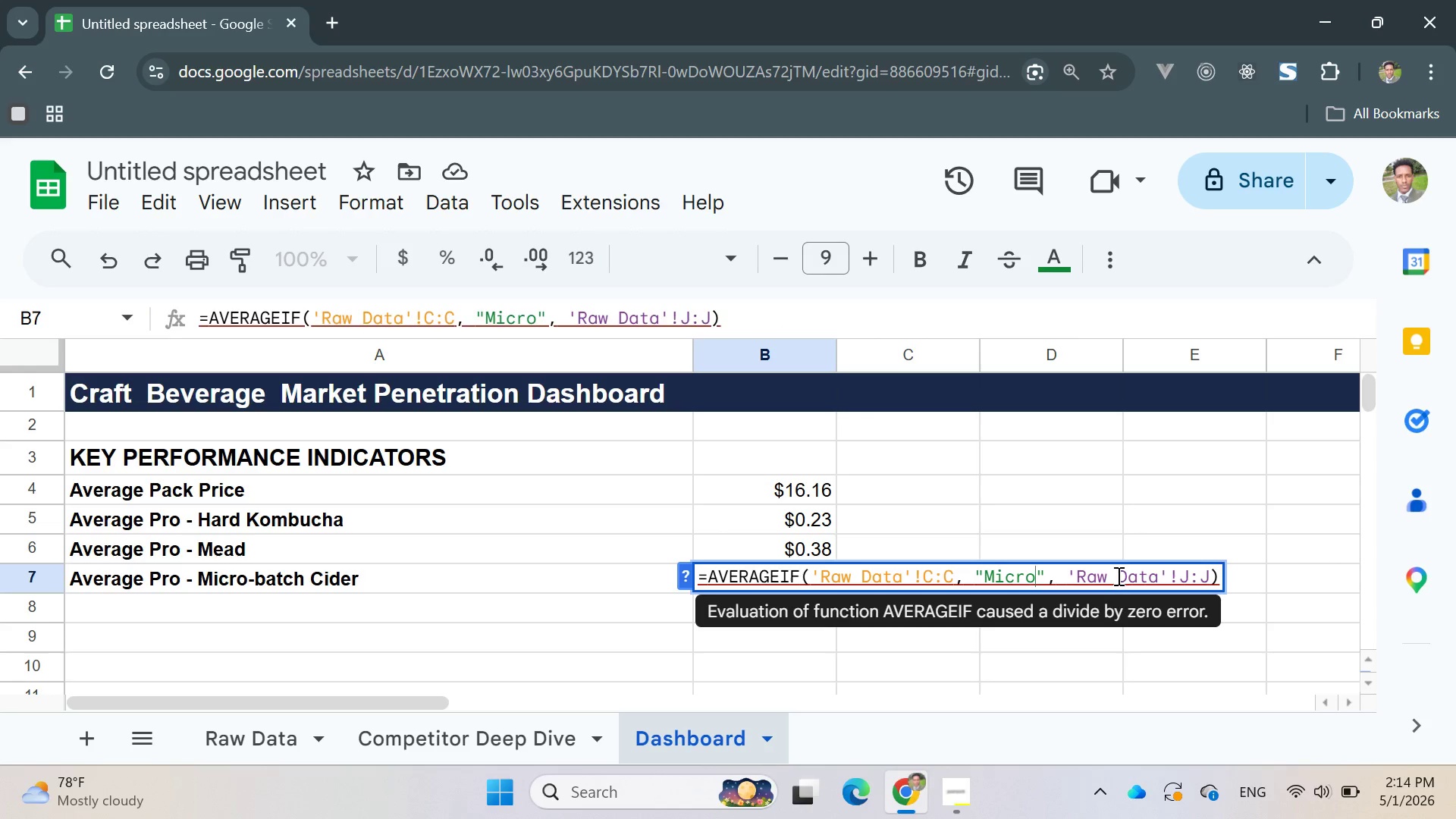 
type( batch c)
key(Backspace)
type(Cider)
 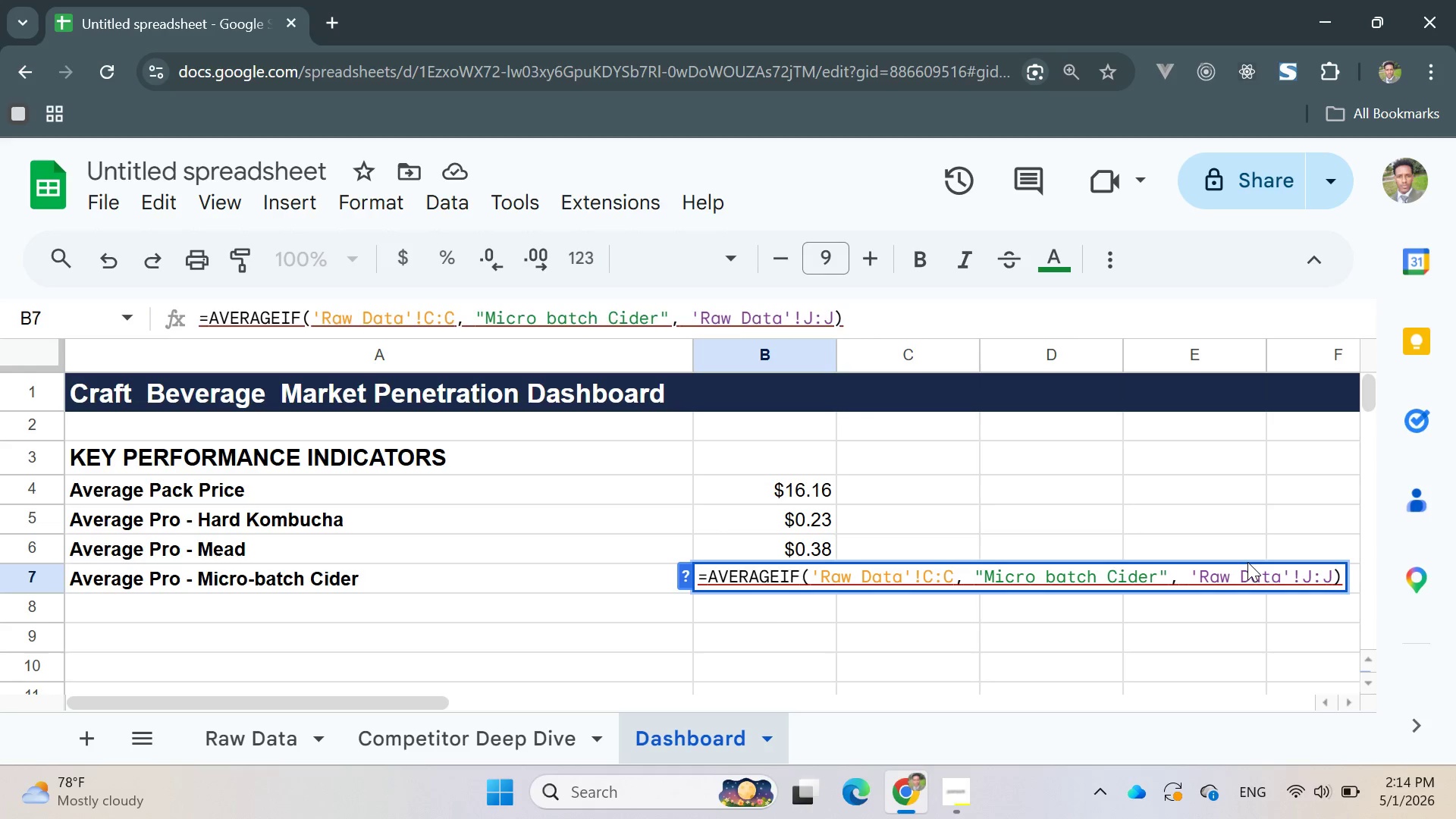 
wait(6.73)
 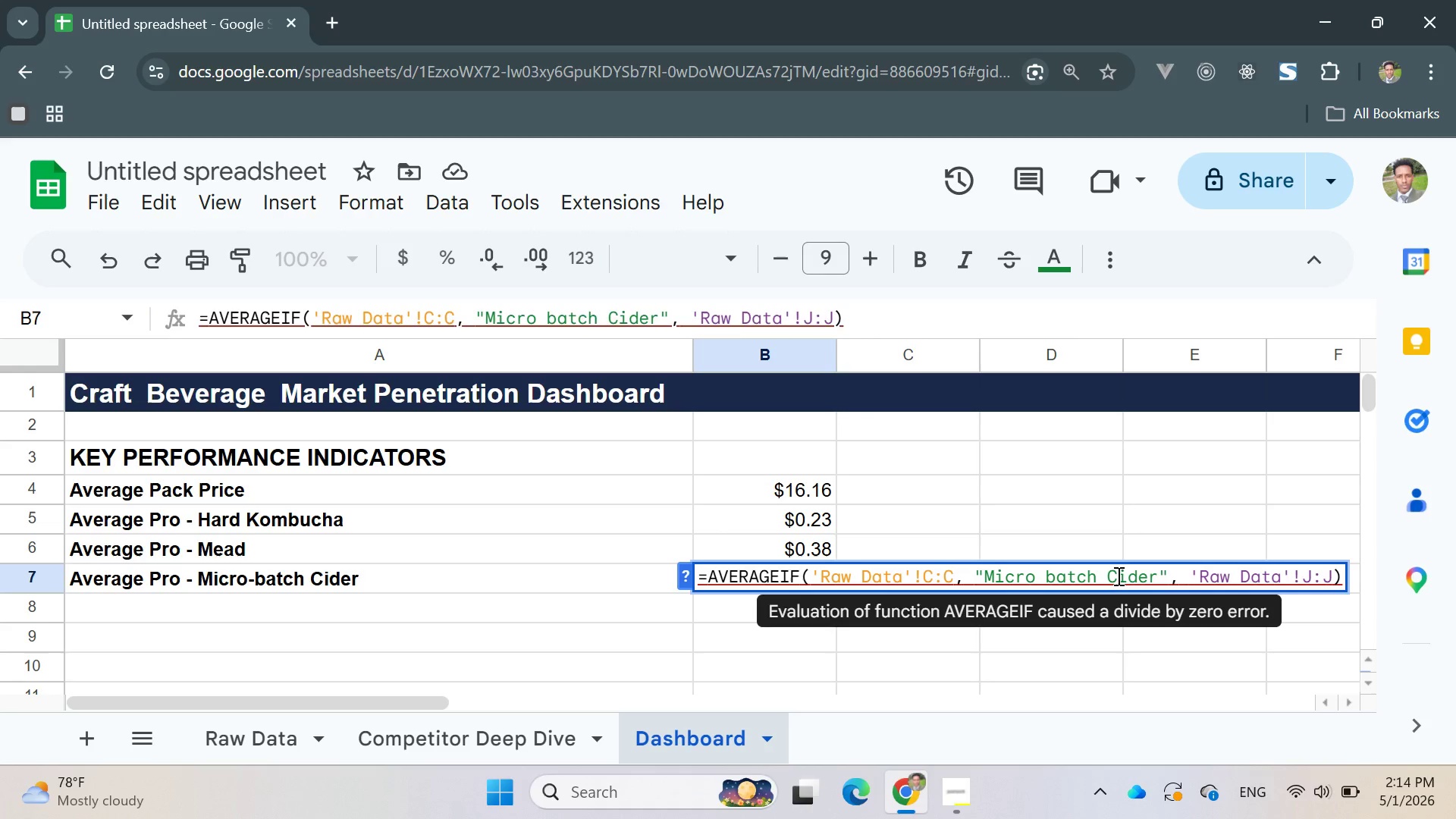 
left_click([1050, 576])
 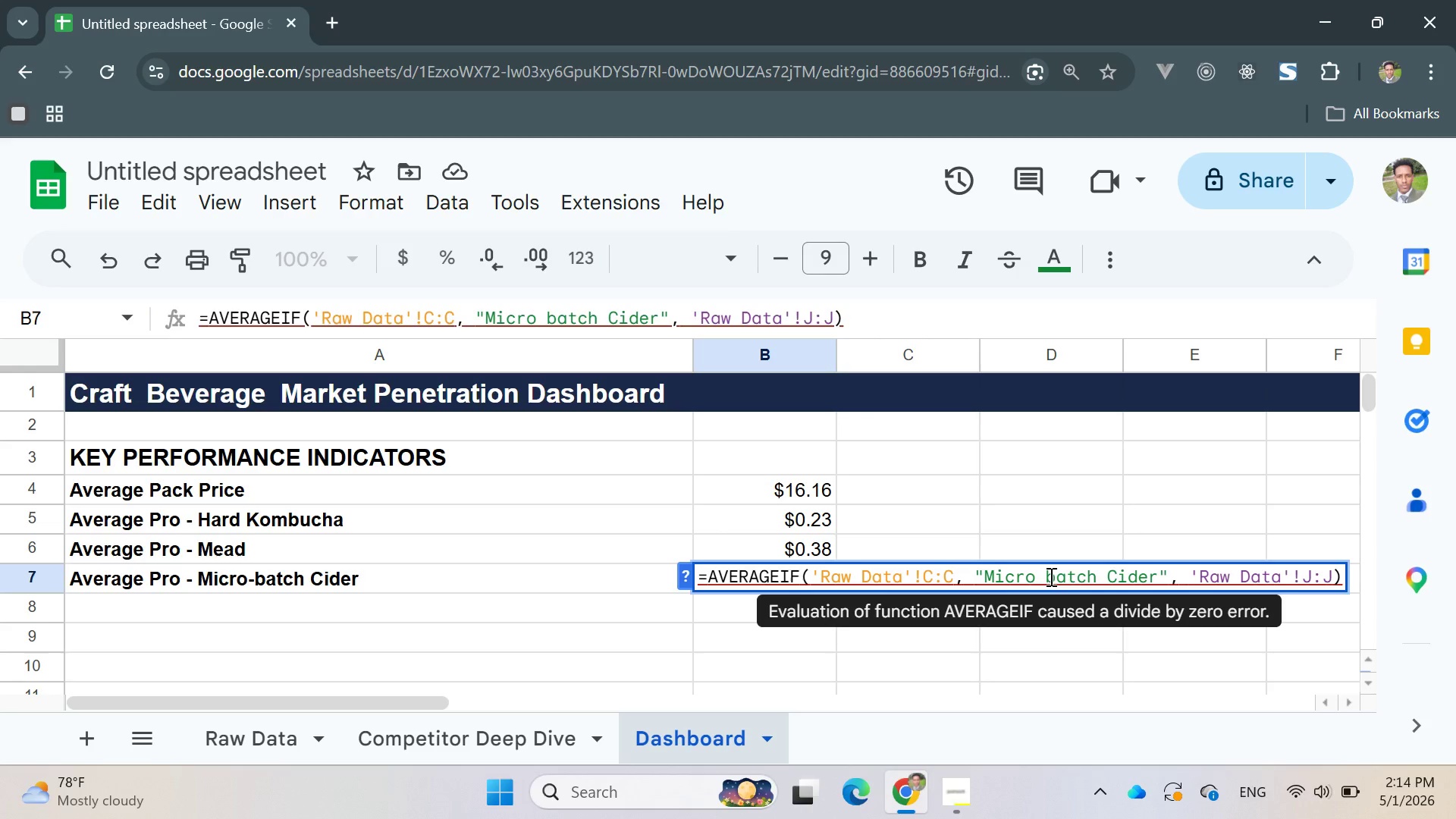 
key(Backspace)
 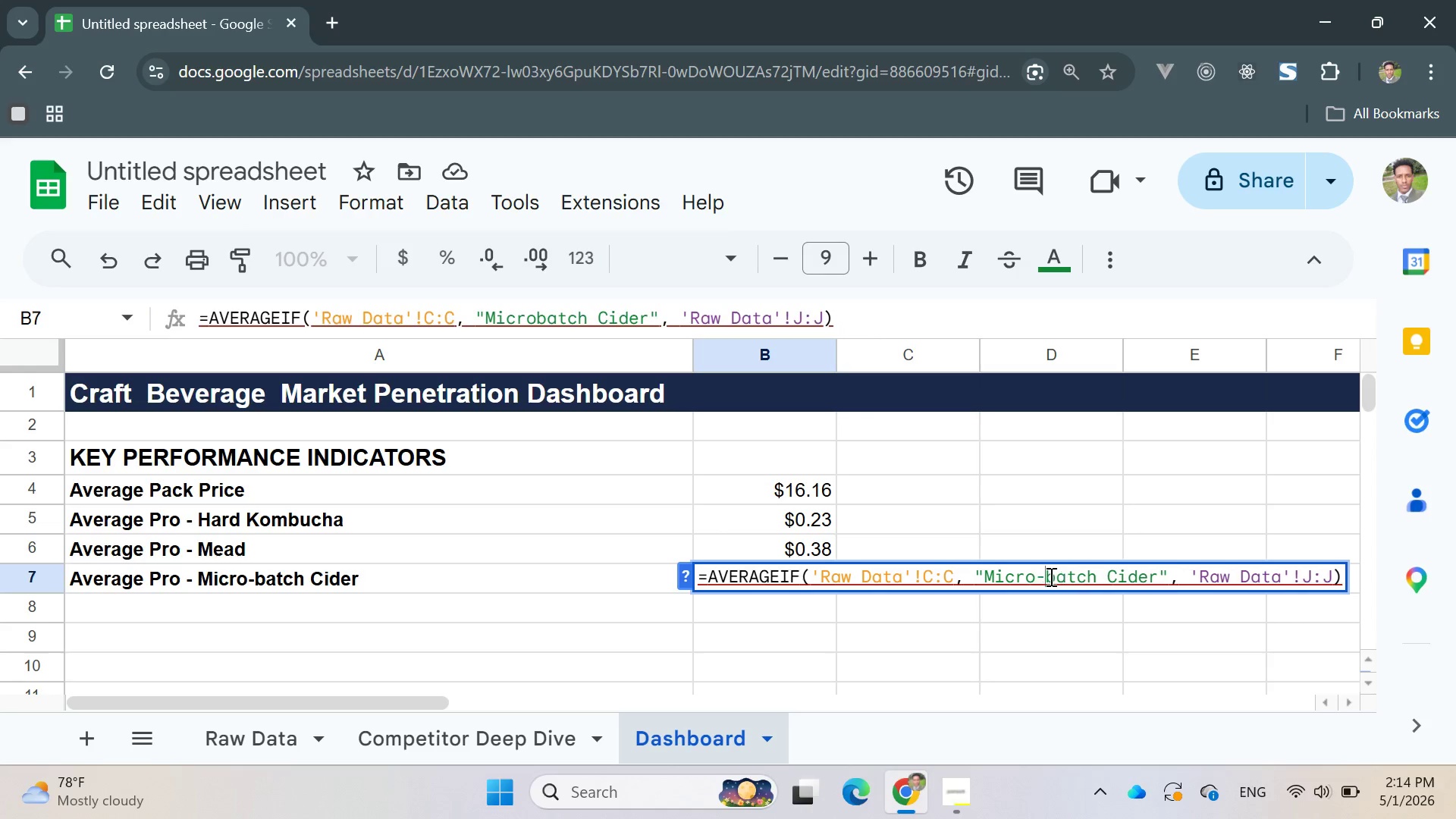 
key(Minus)
 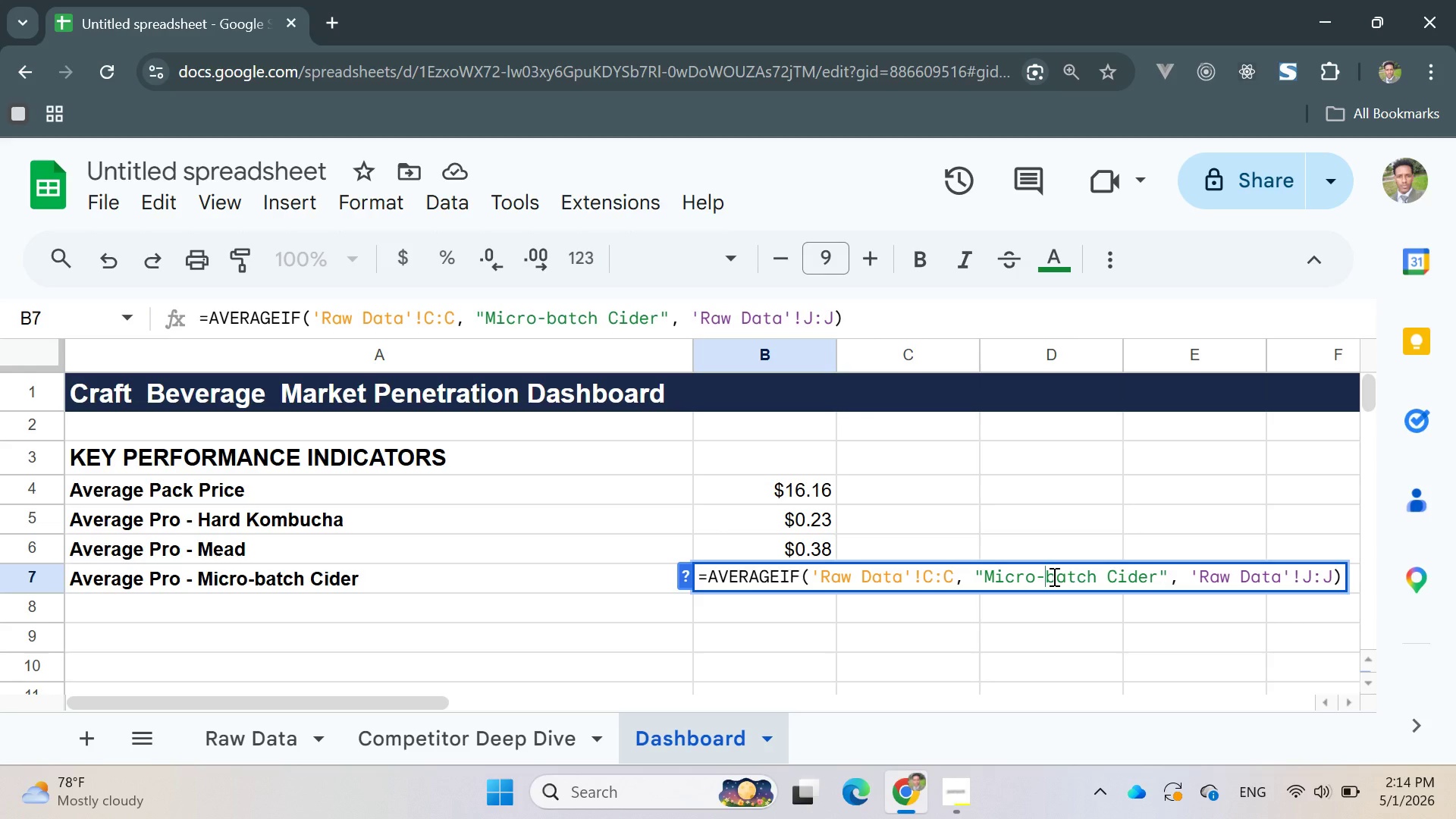 
key(Enter)
 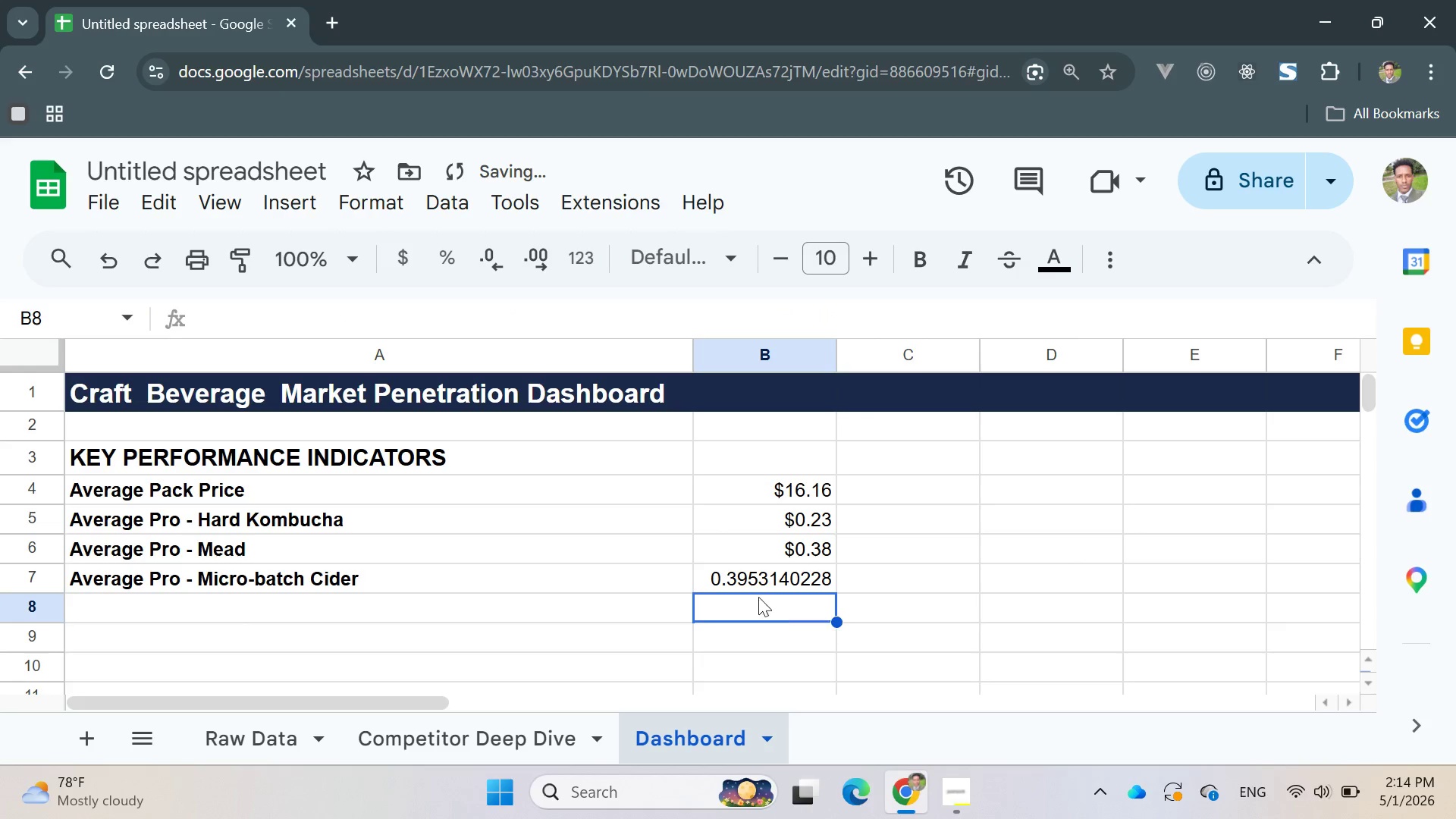 
left_click([738, 575])
 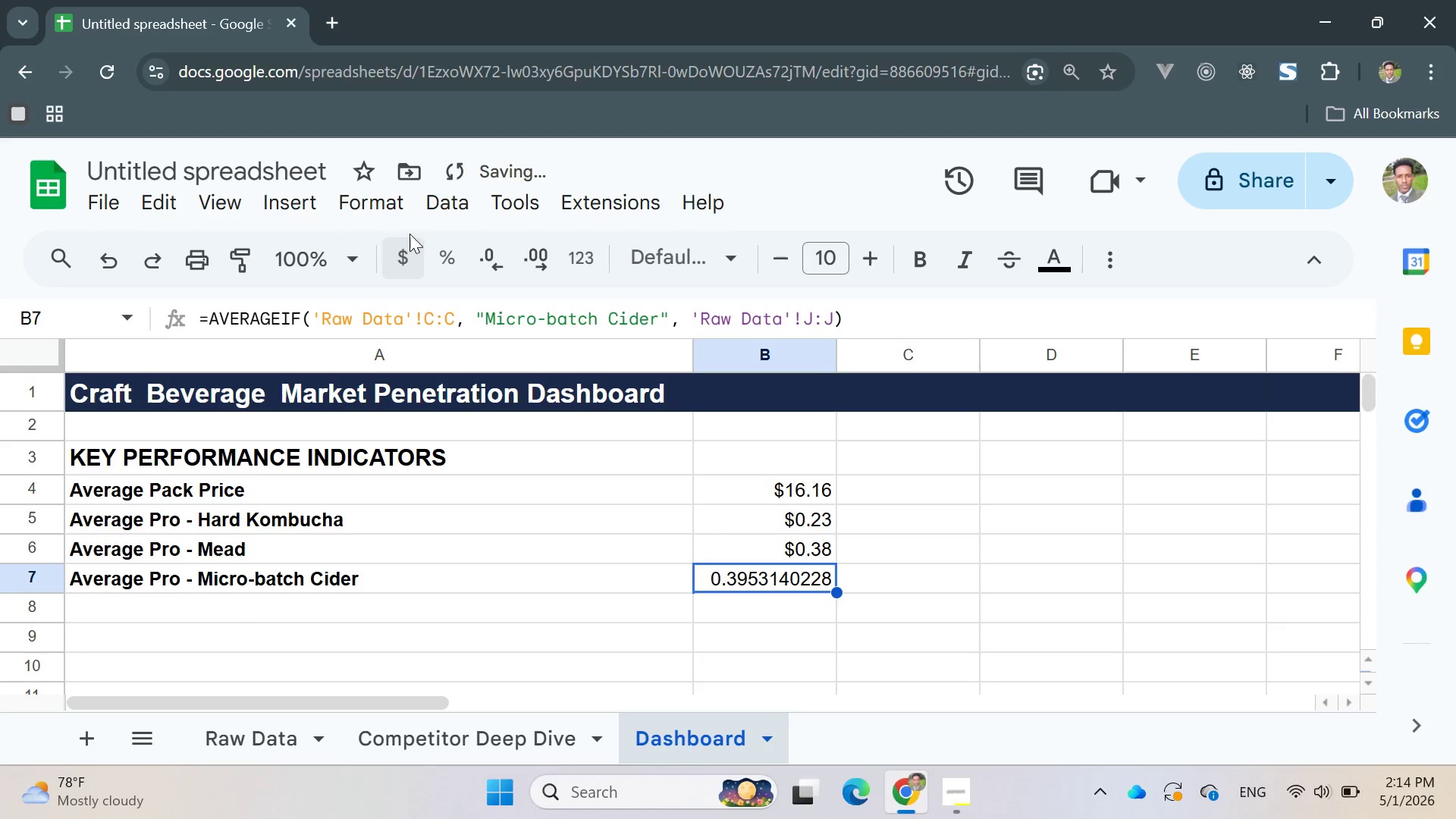 
left_click([388, 206])
 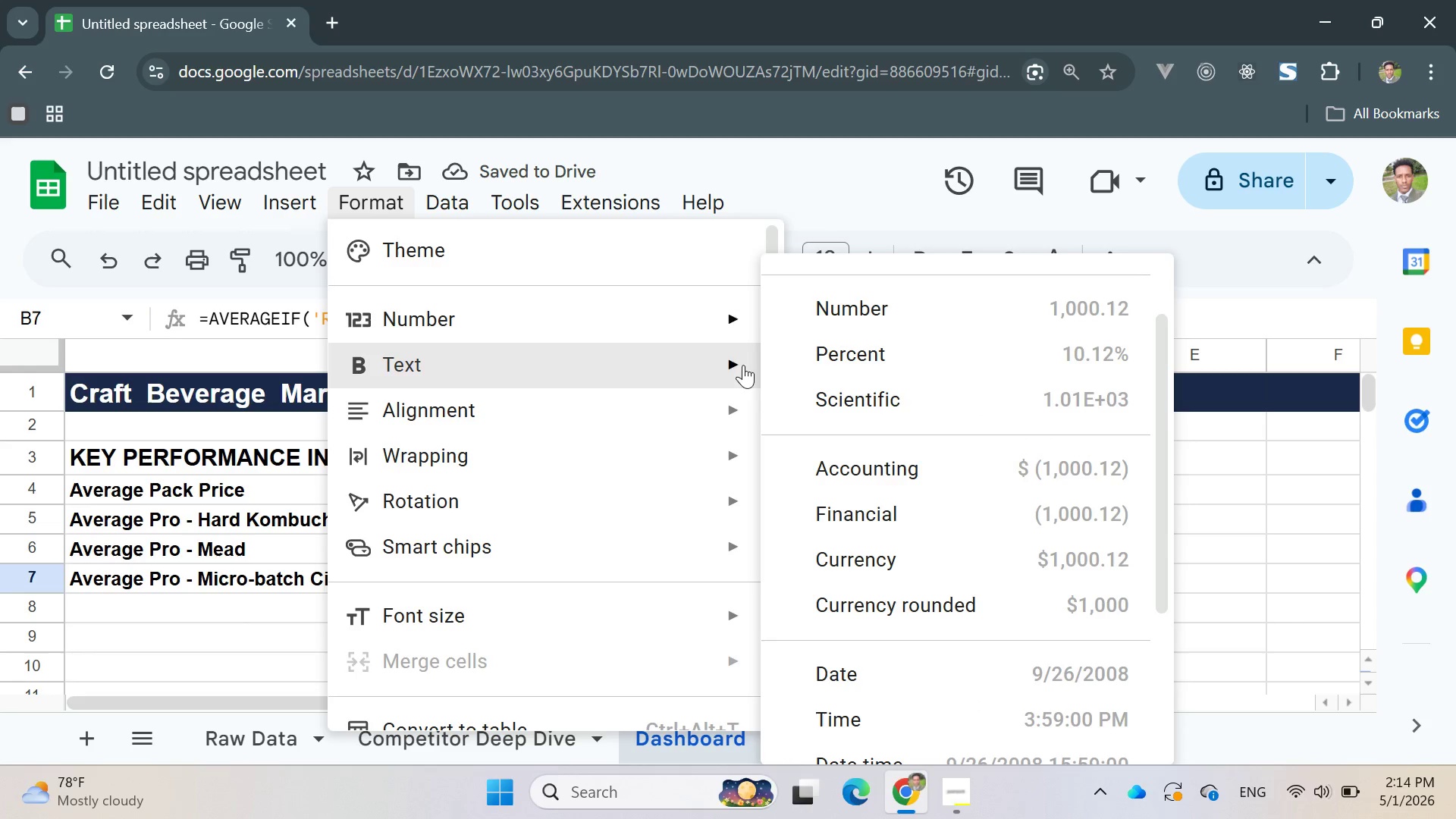 
left_click([861, 555])
 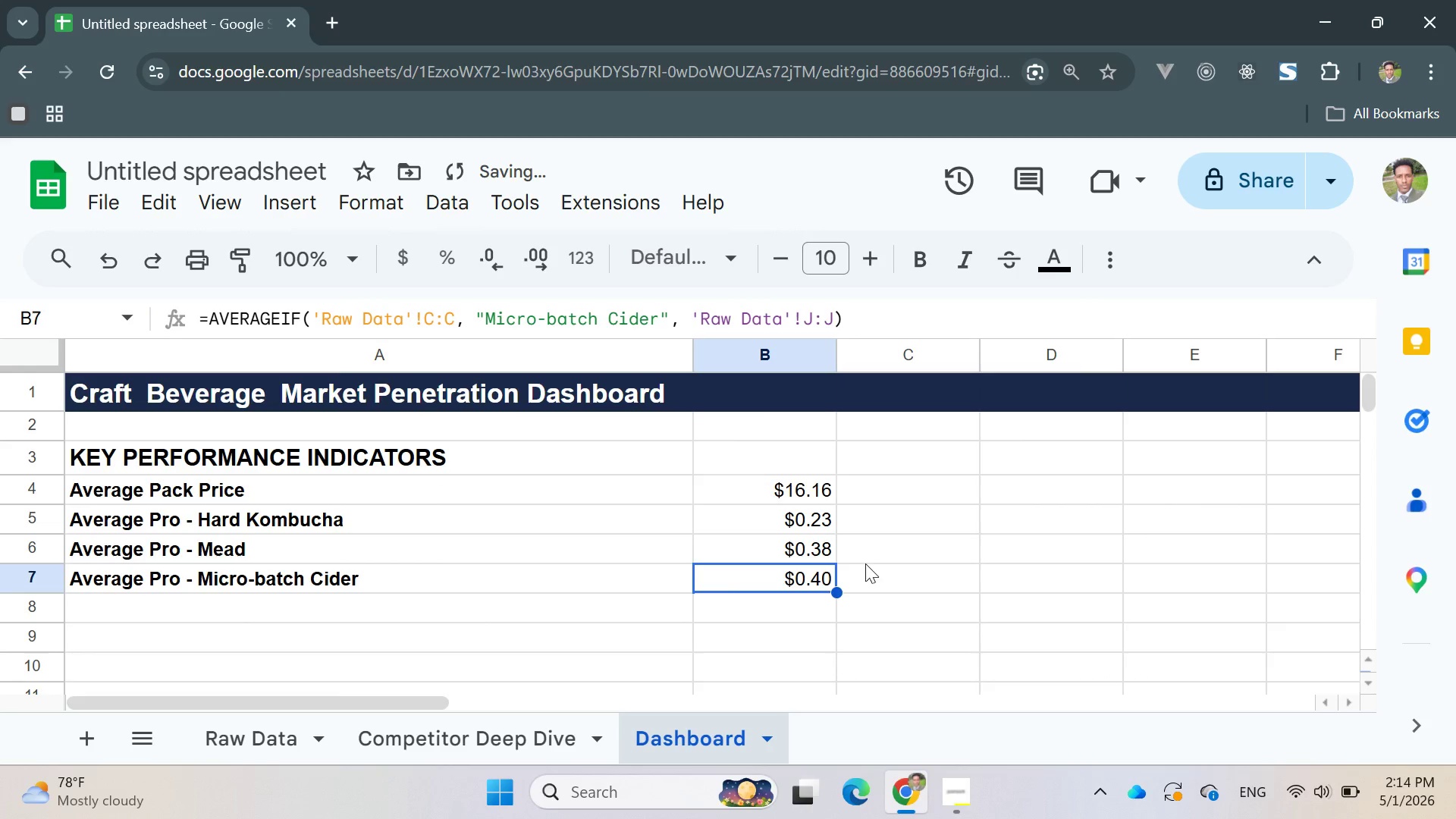 
left_click([871, 565])
 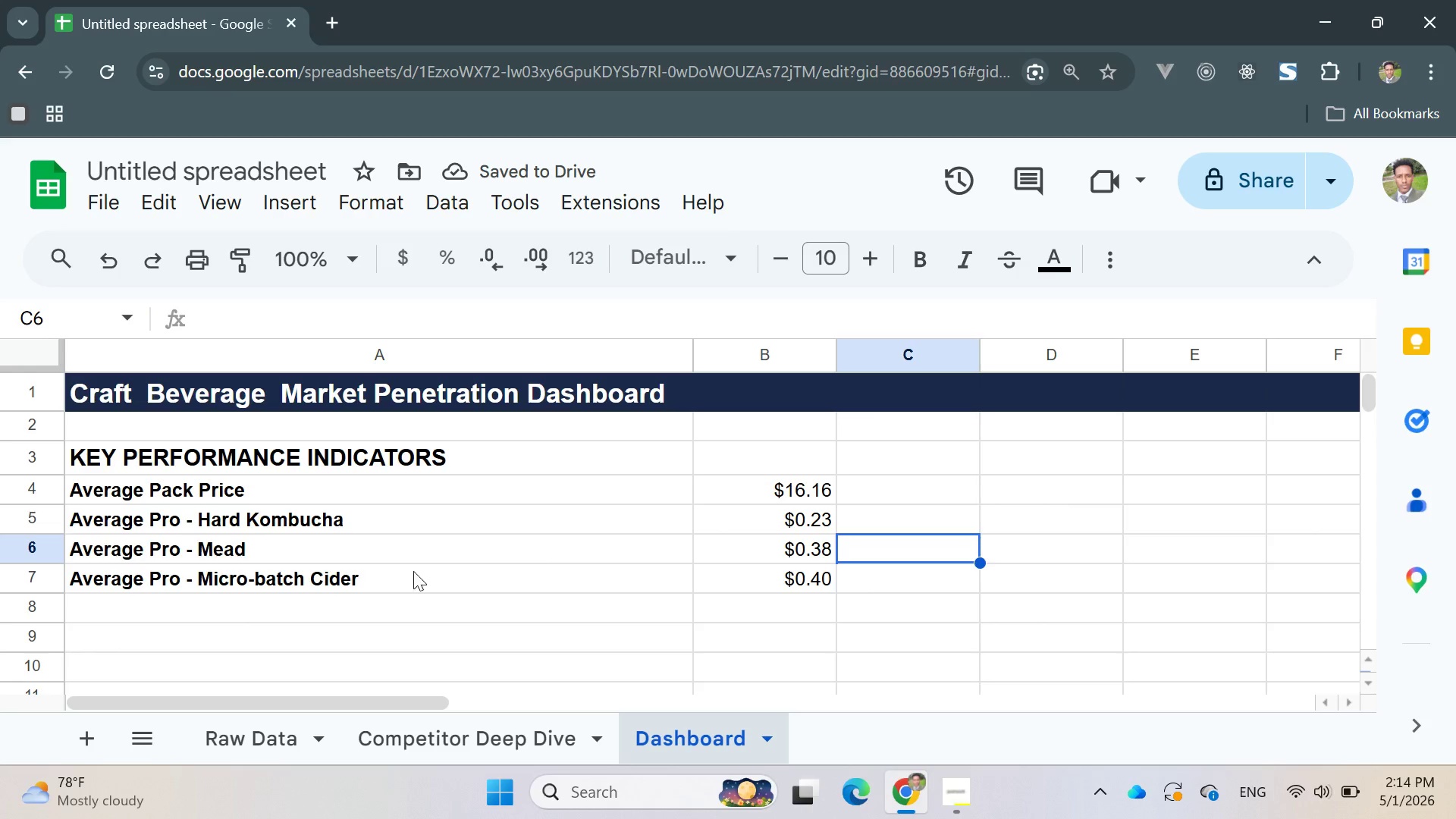 
left_click([240, 615])
 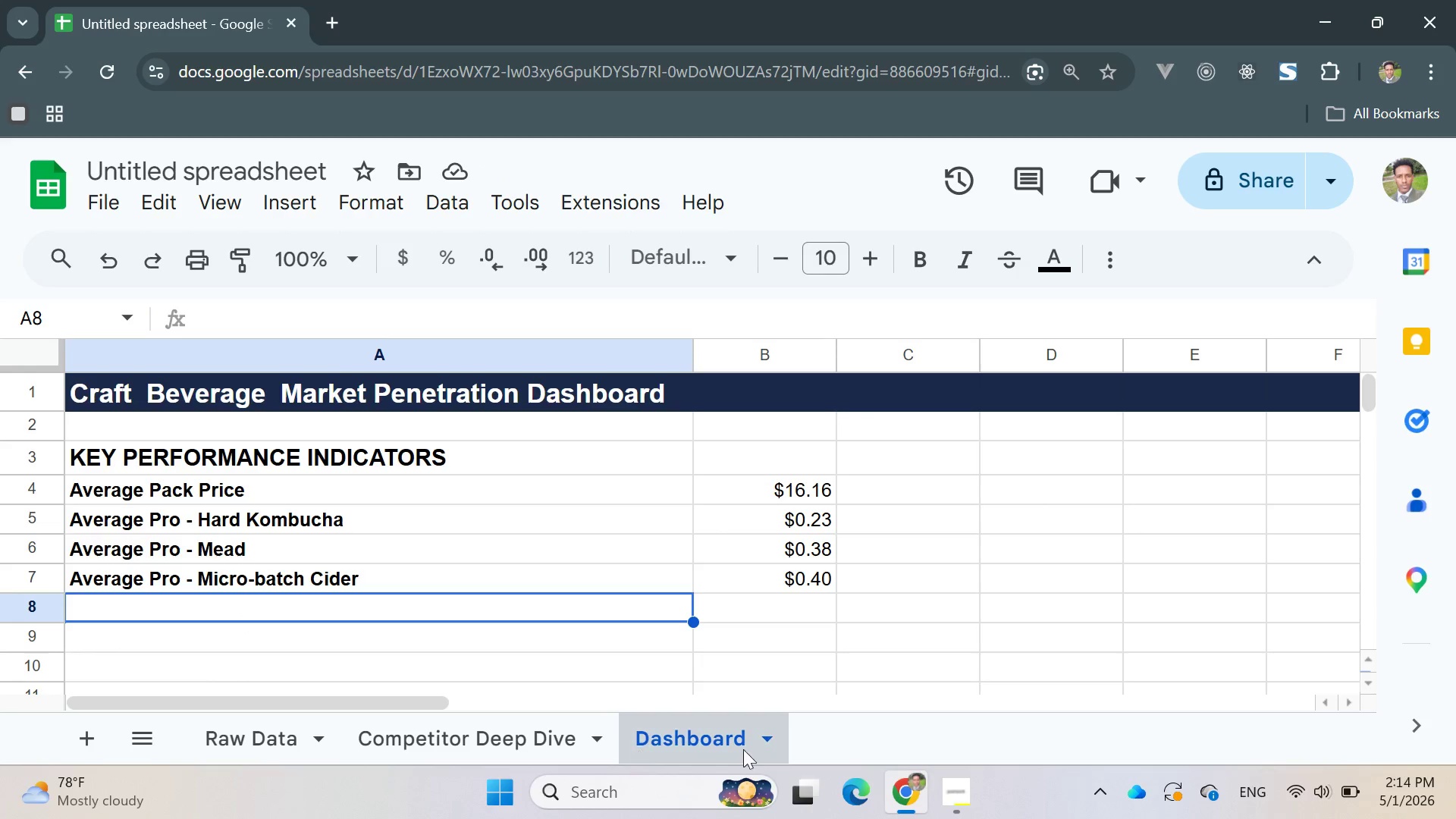 
left_click([950, 792])